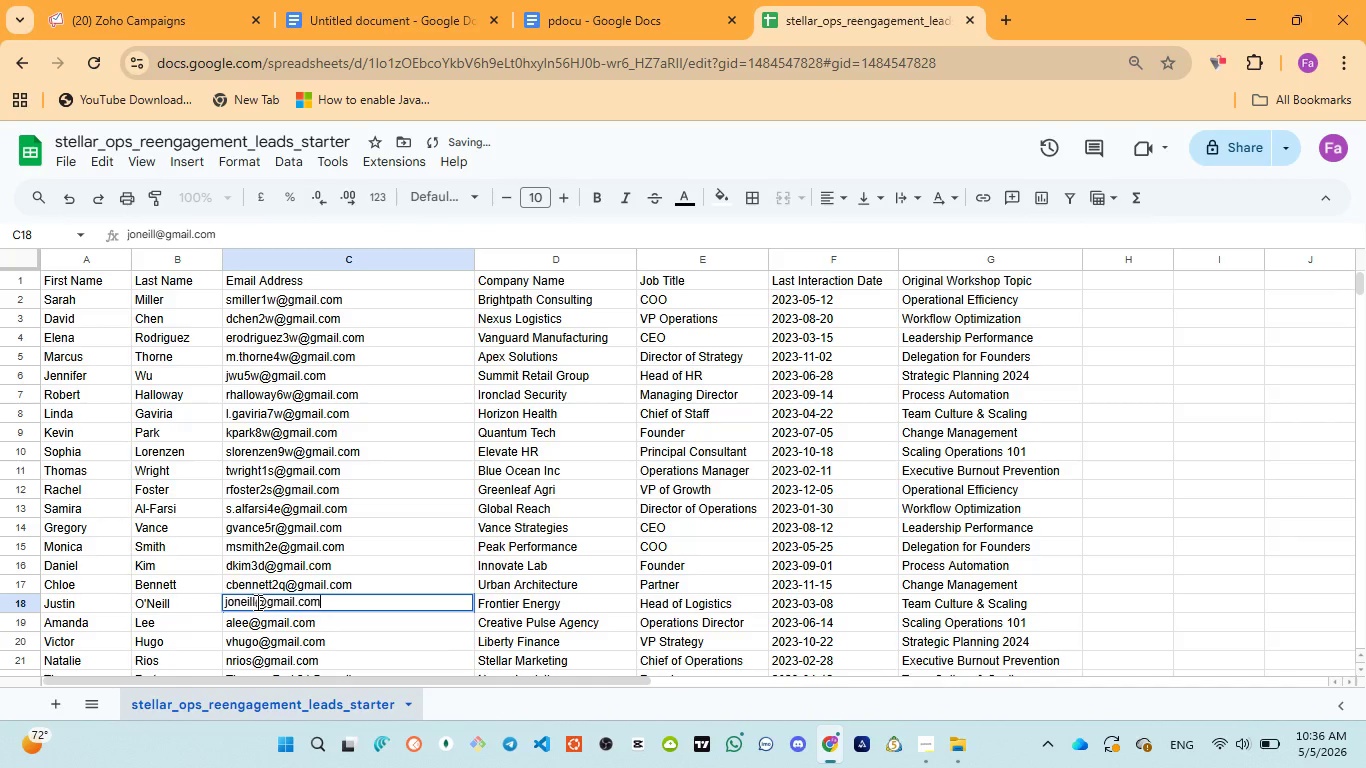 
left_click([256, 602])
 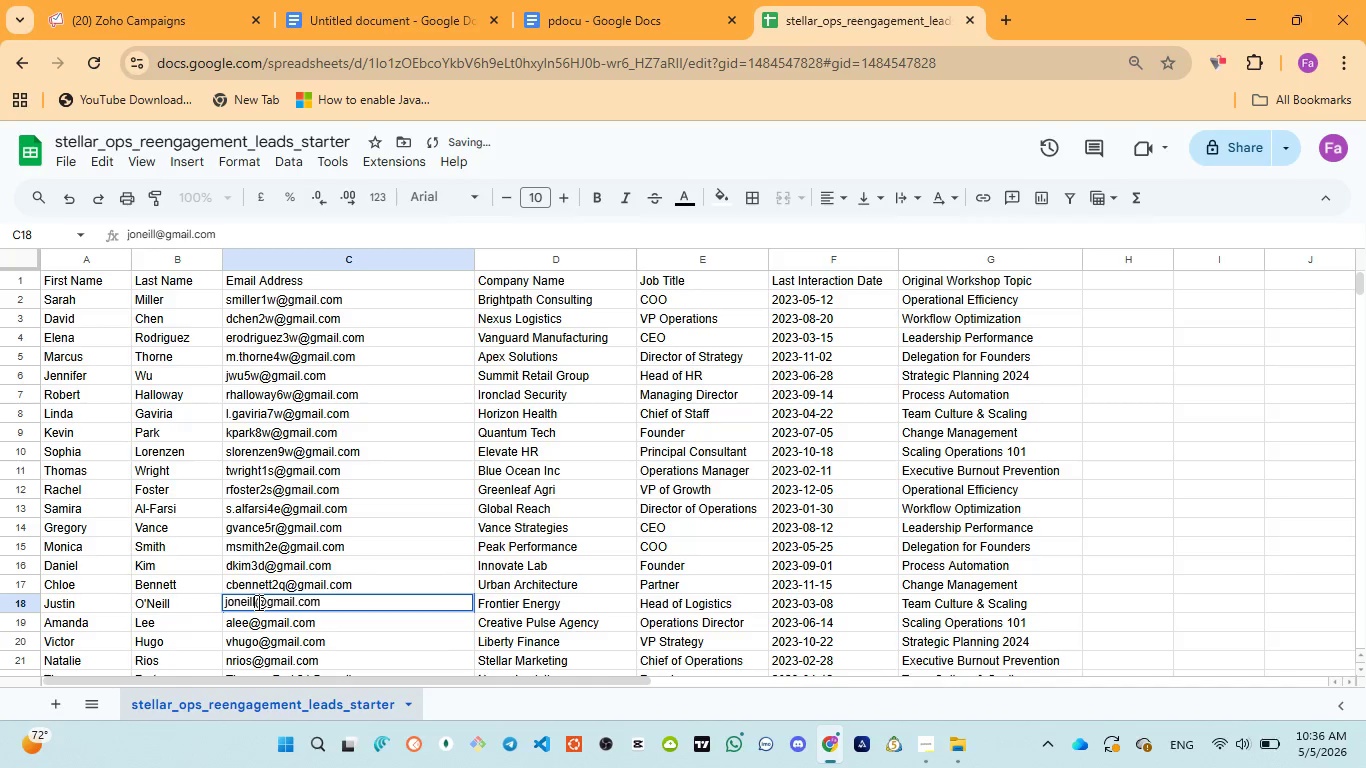 
type(2e)
 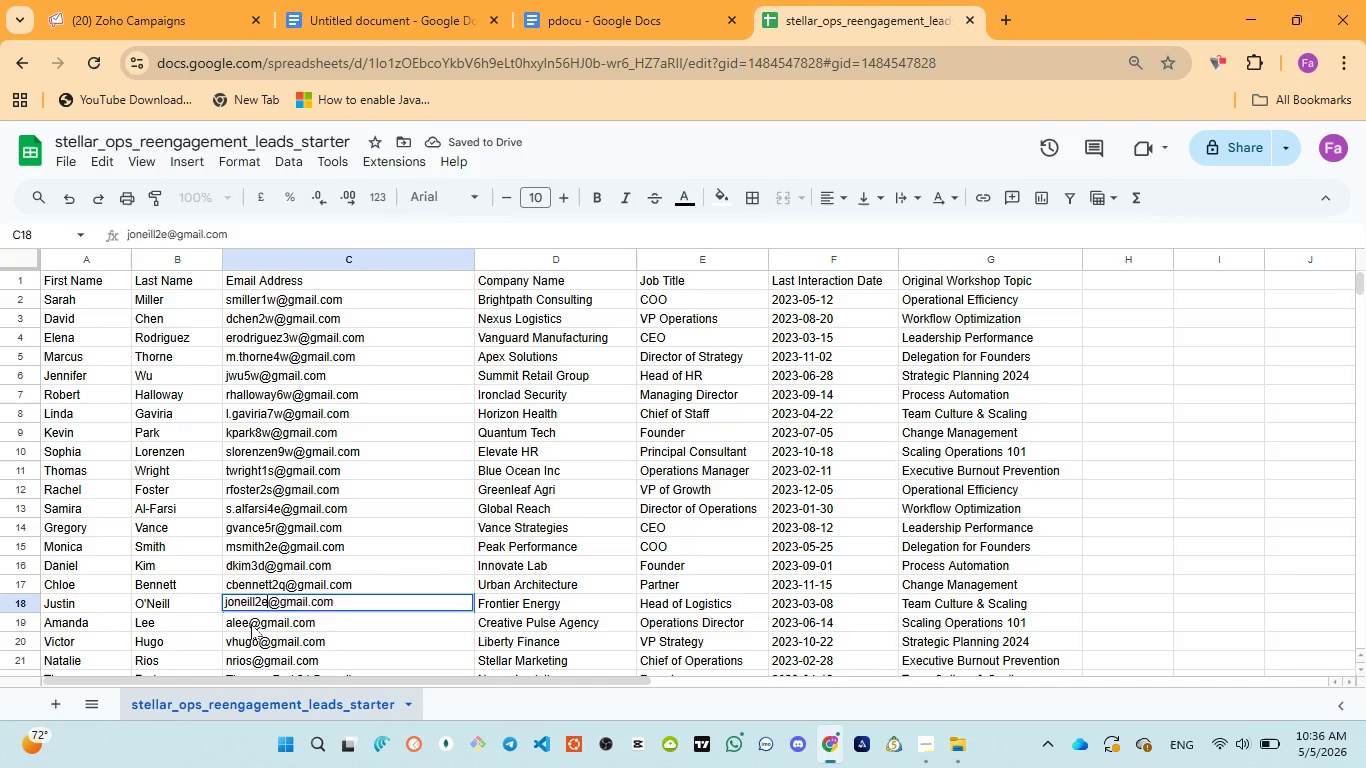 
double_click([251, 624])
 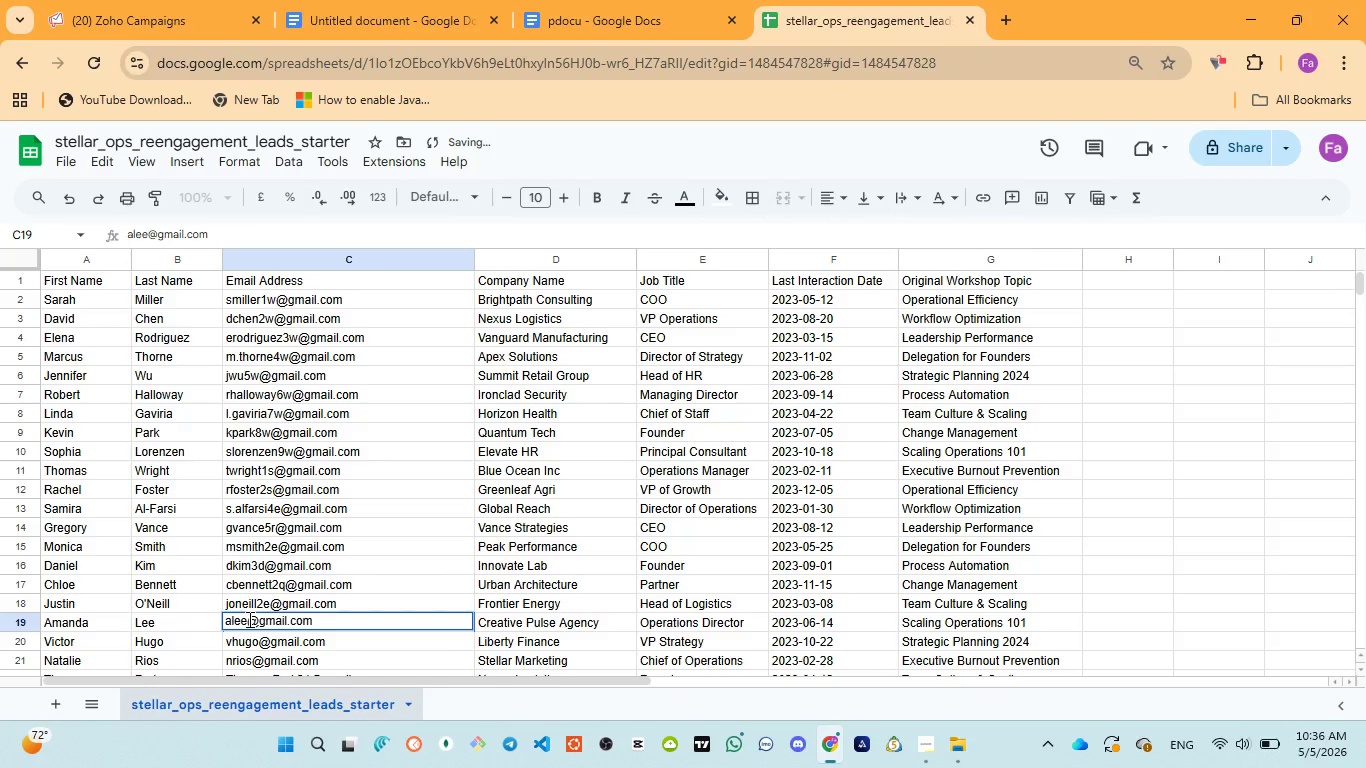 
left_click([248, 619])
 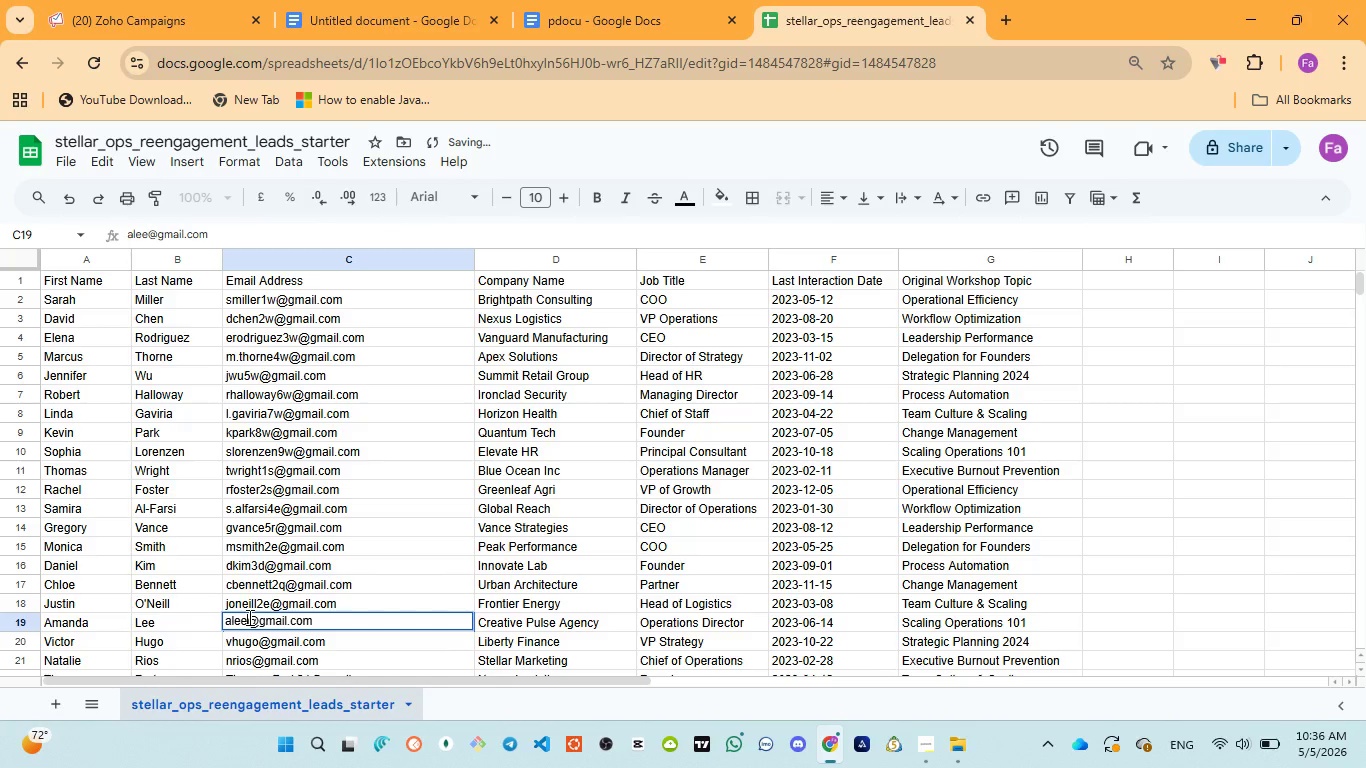 
type(2q)
 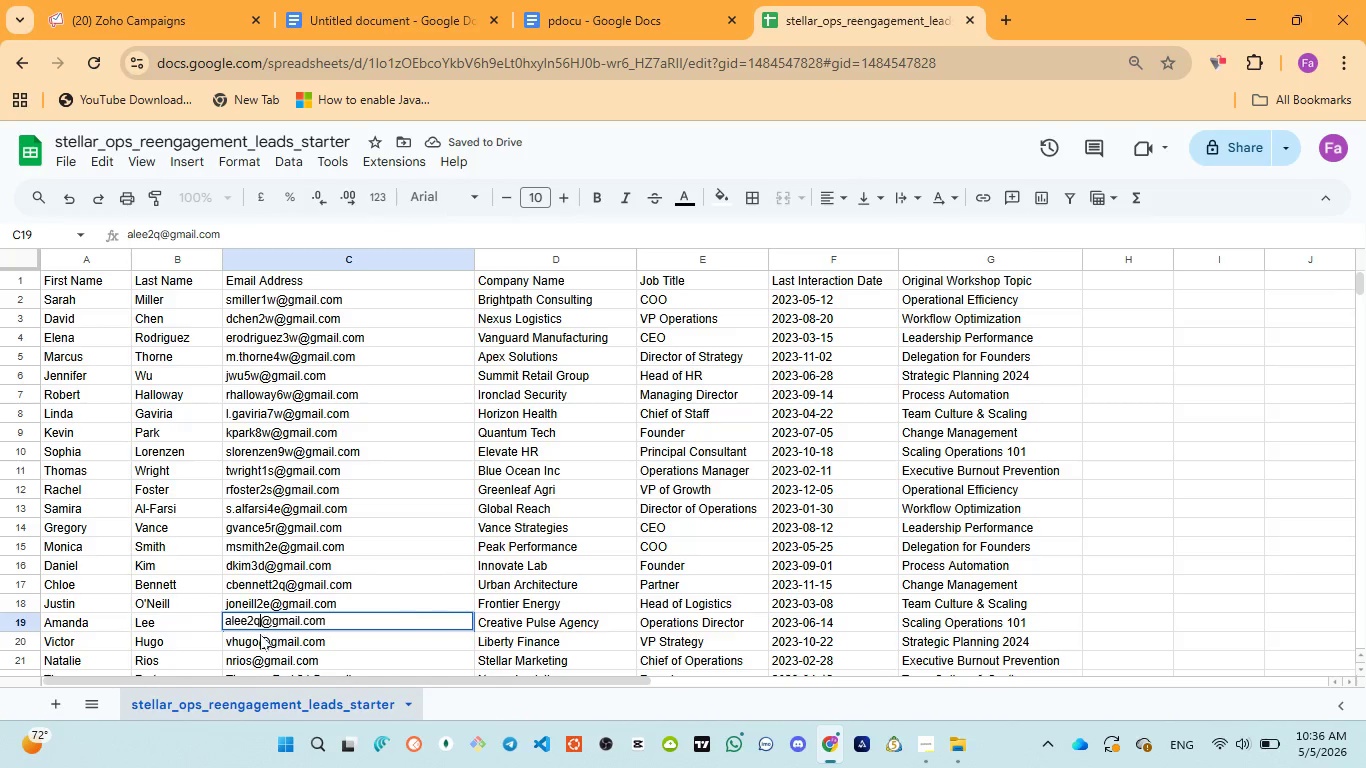 
left_click([260, 642])
 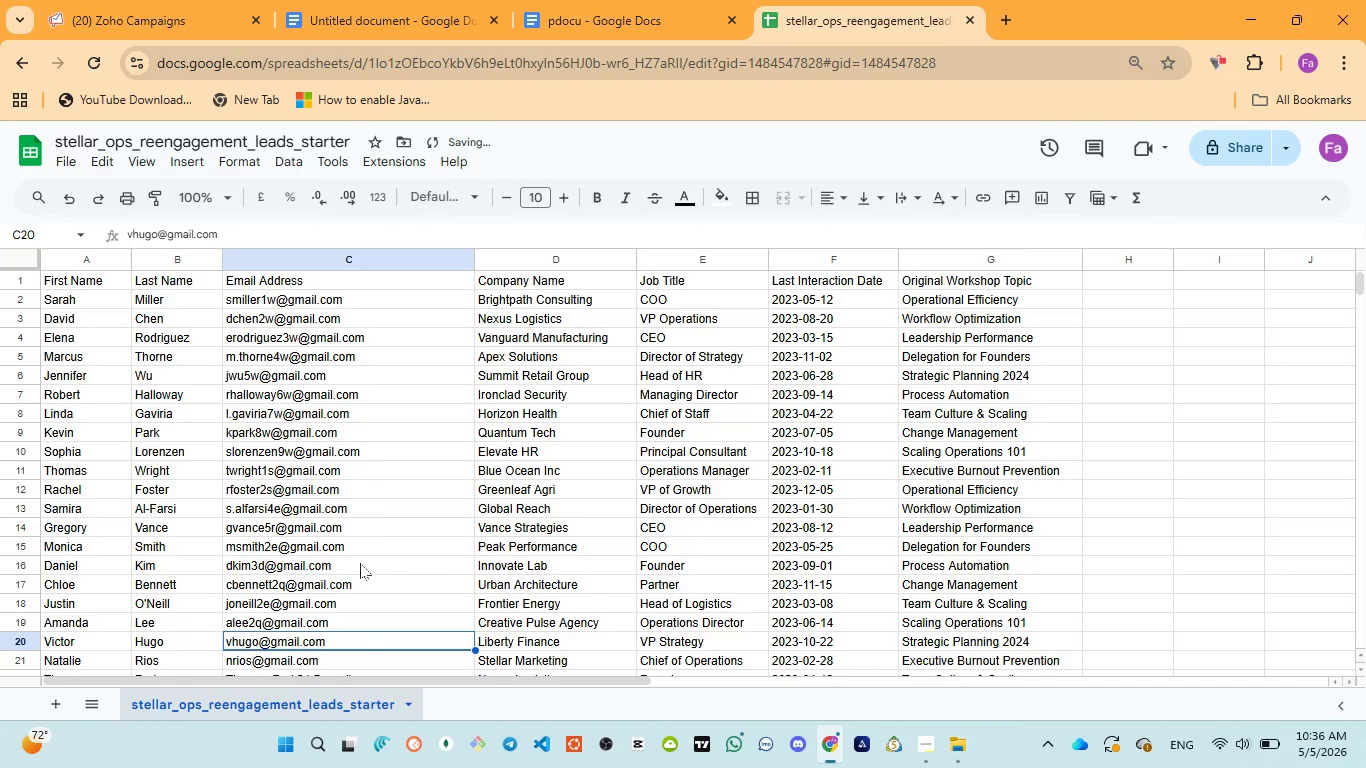 
scroll: coordinate [360, 563], scroll_direction: down, amount: 1.0
 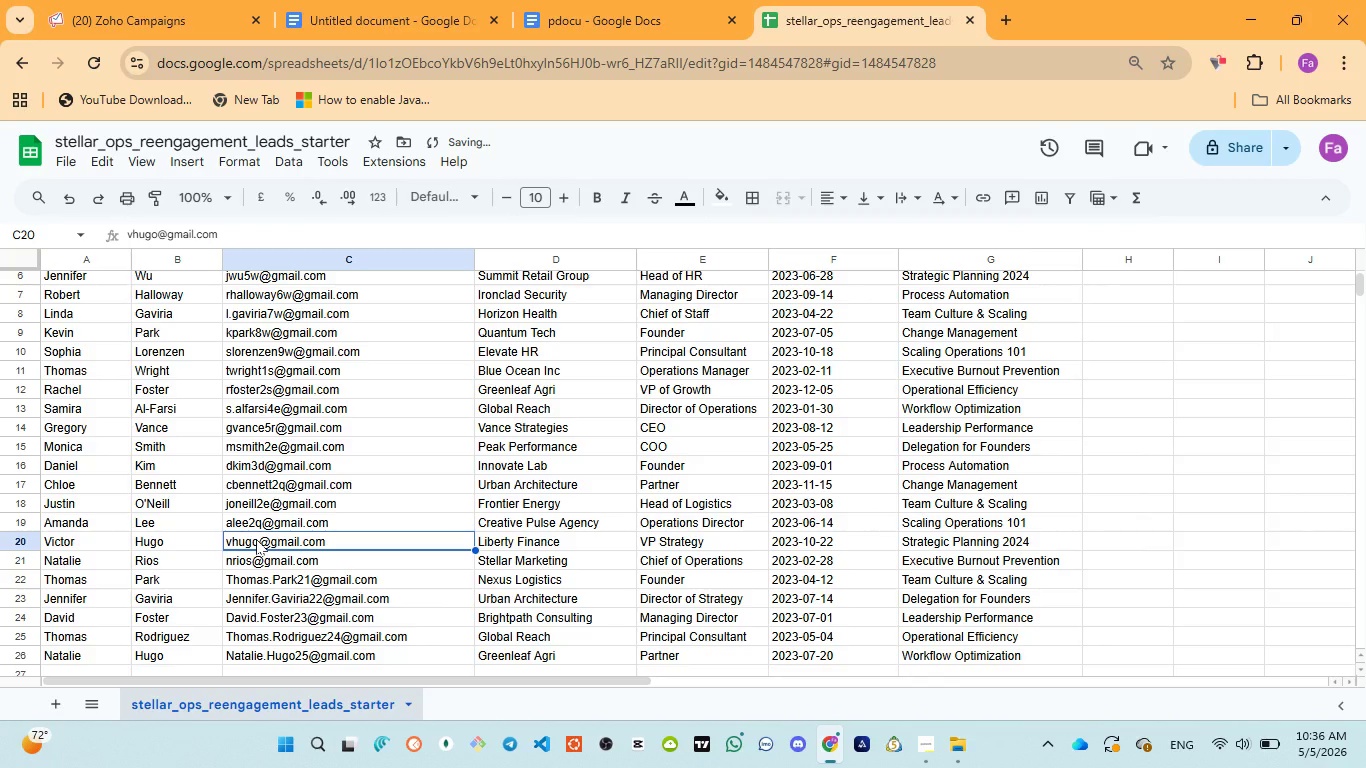 
double_click([256, 539])
 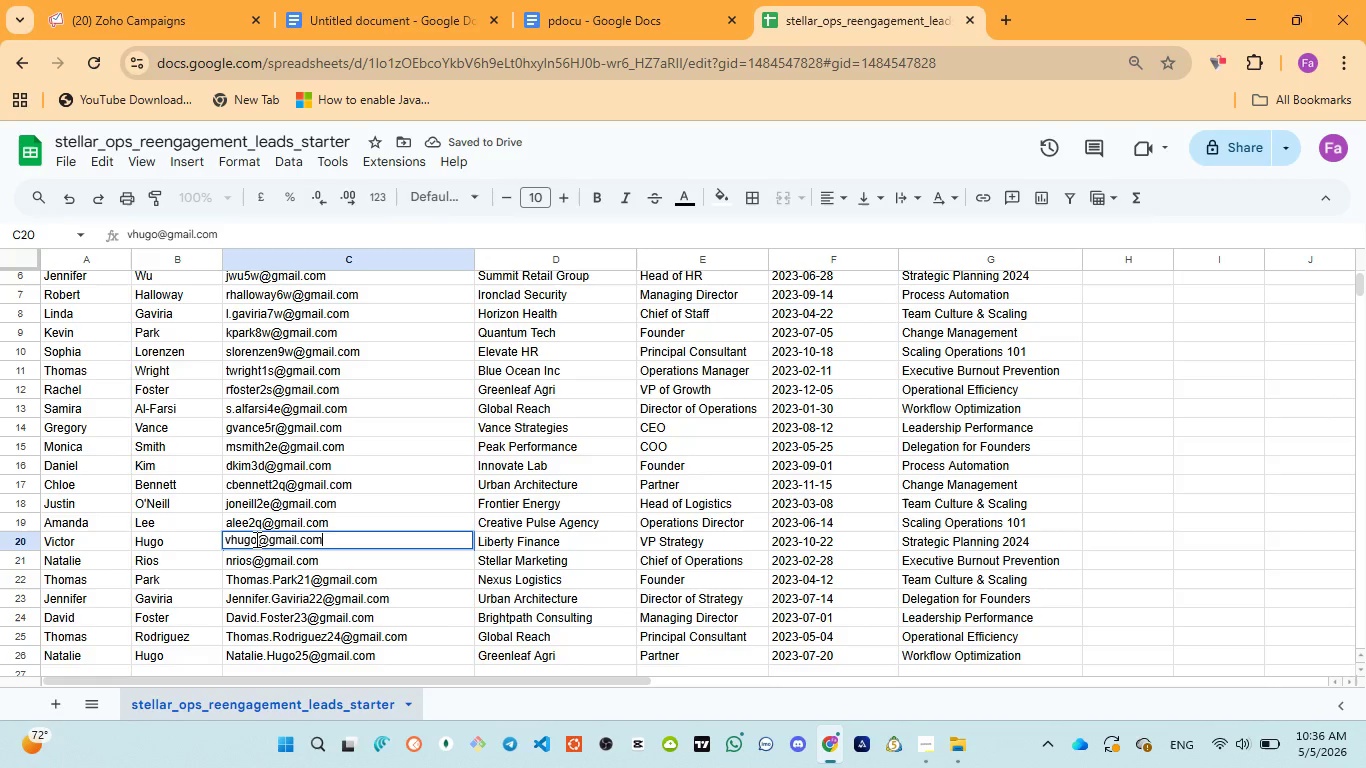 
left_click([255, 539])
 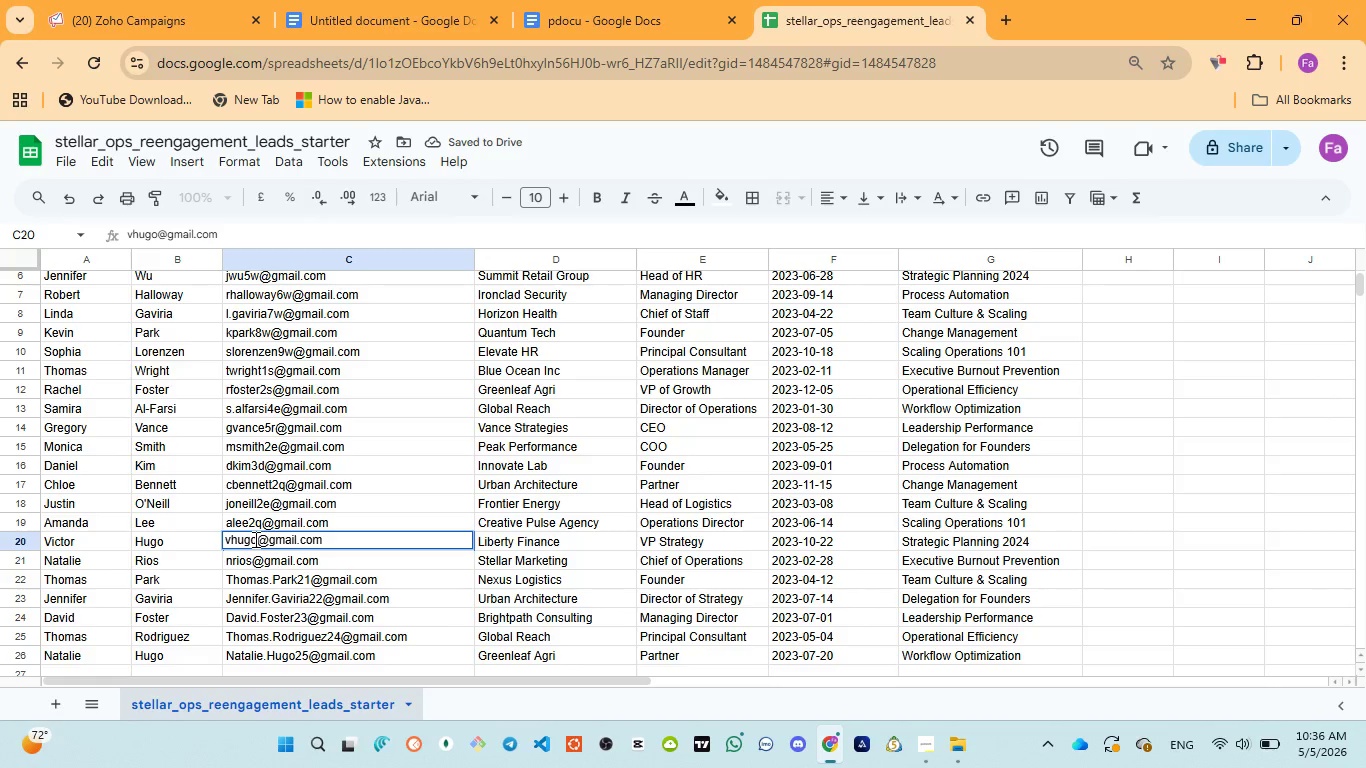 
type(1wd)
 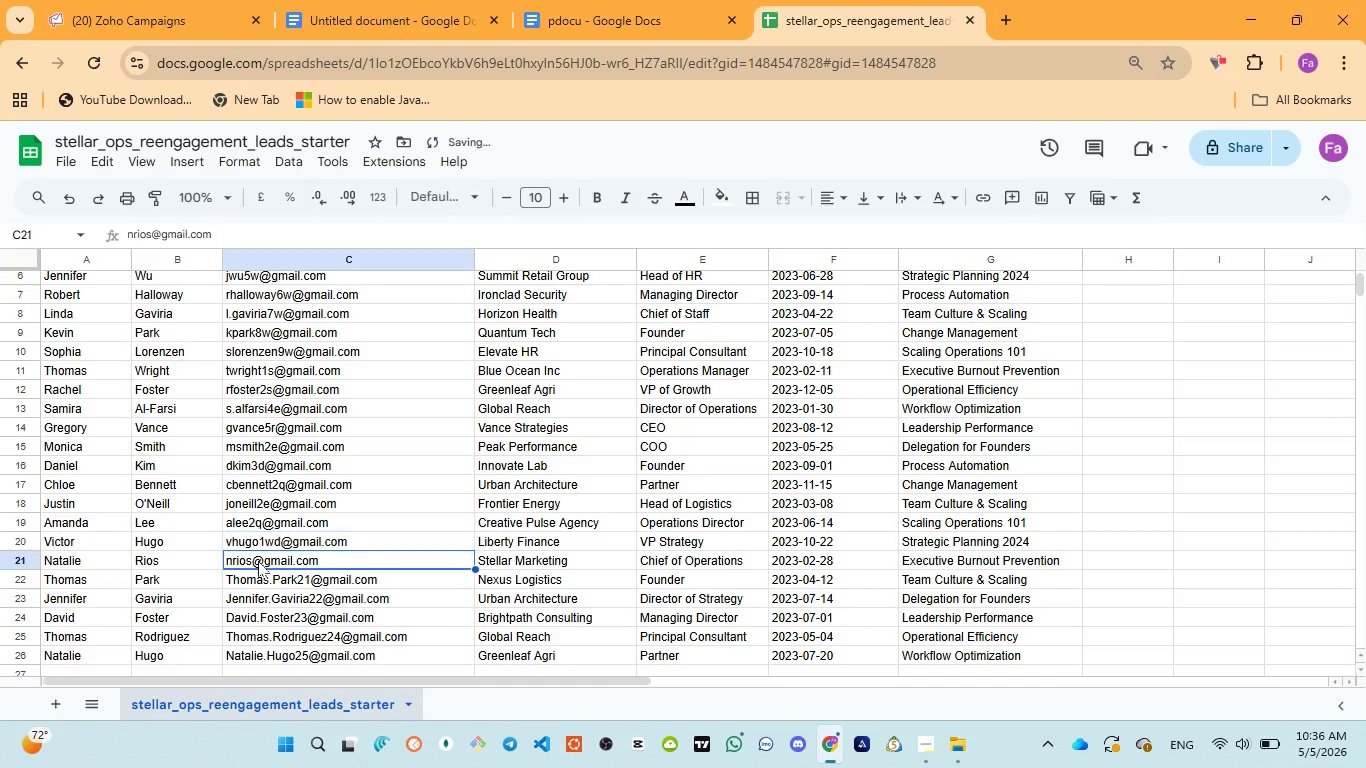 
double_click([258, 561])
 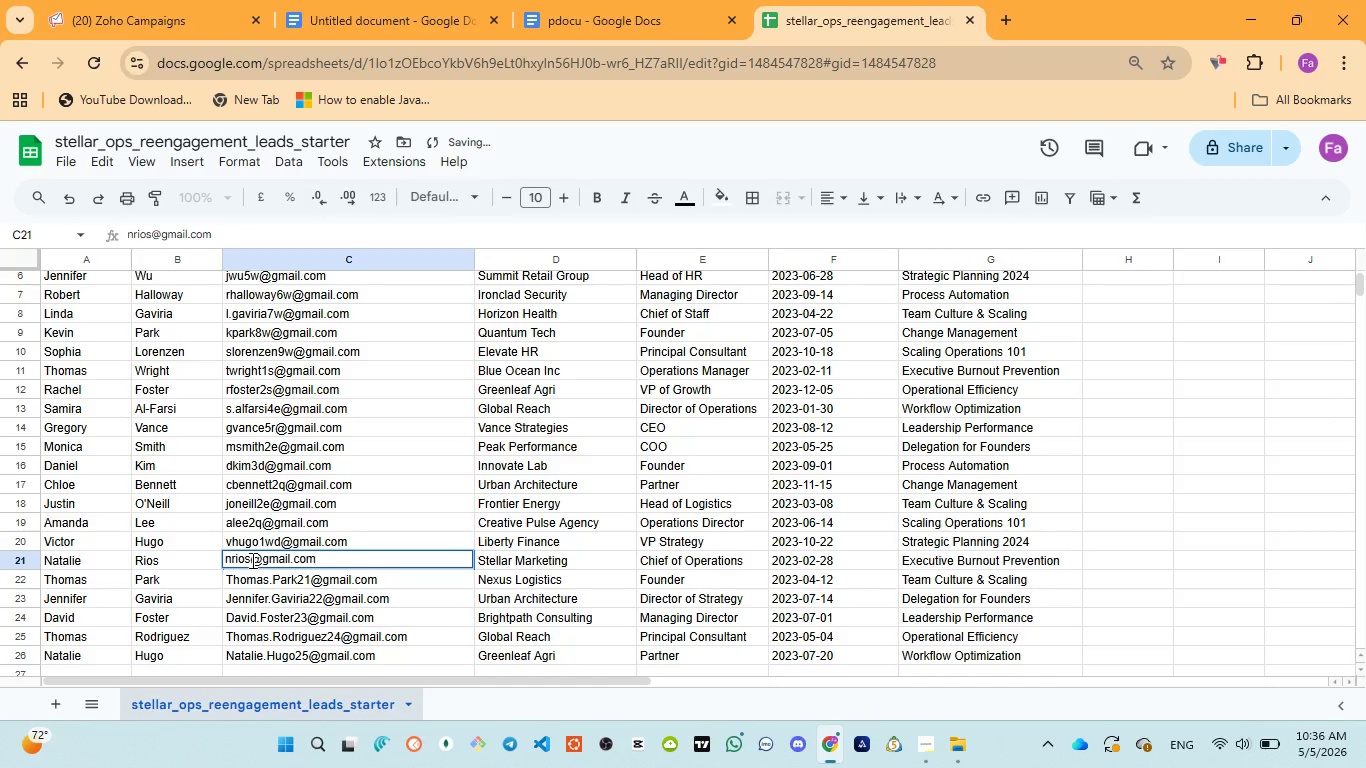 
left_click([251, 560])
 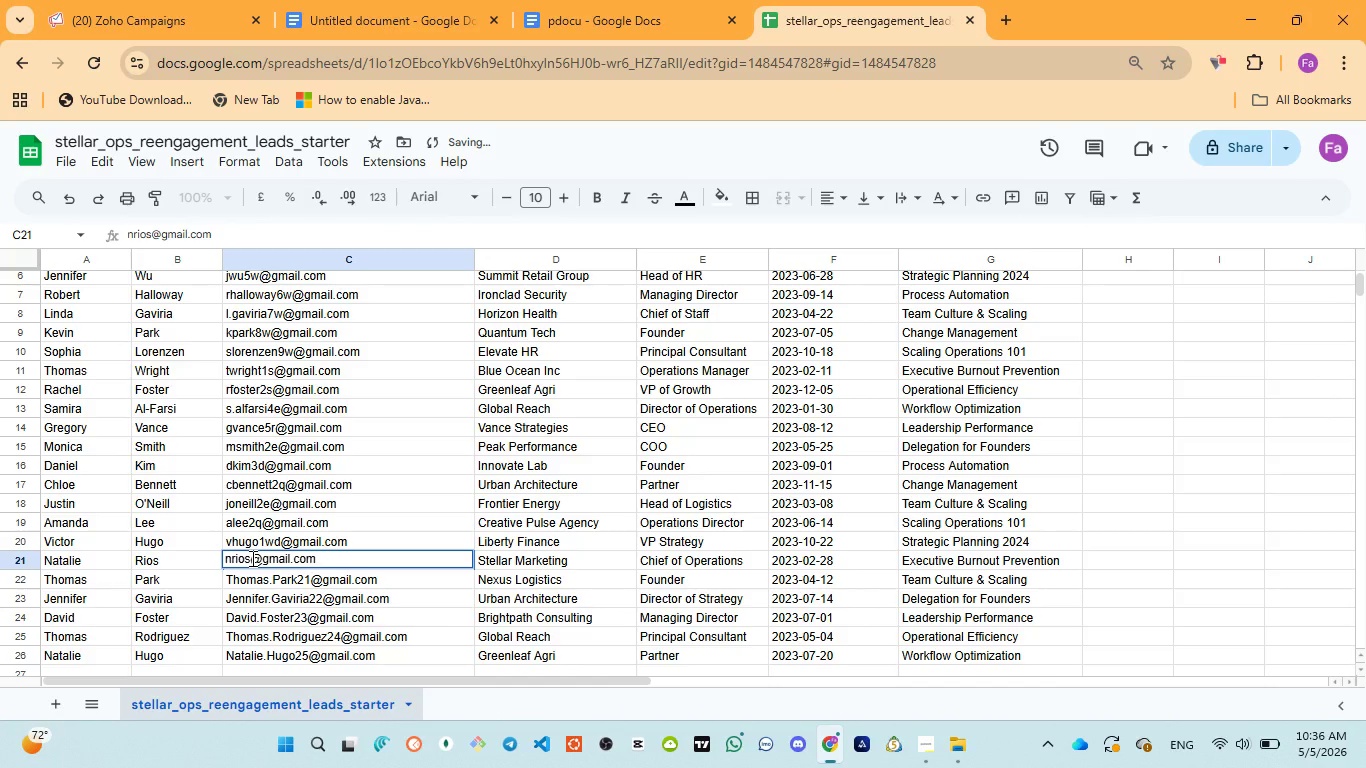 
type(2s)
 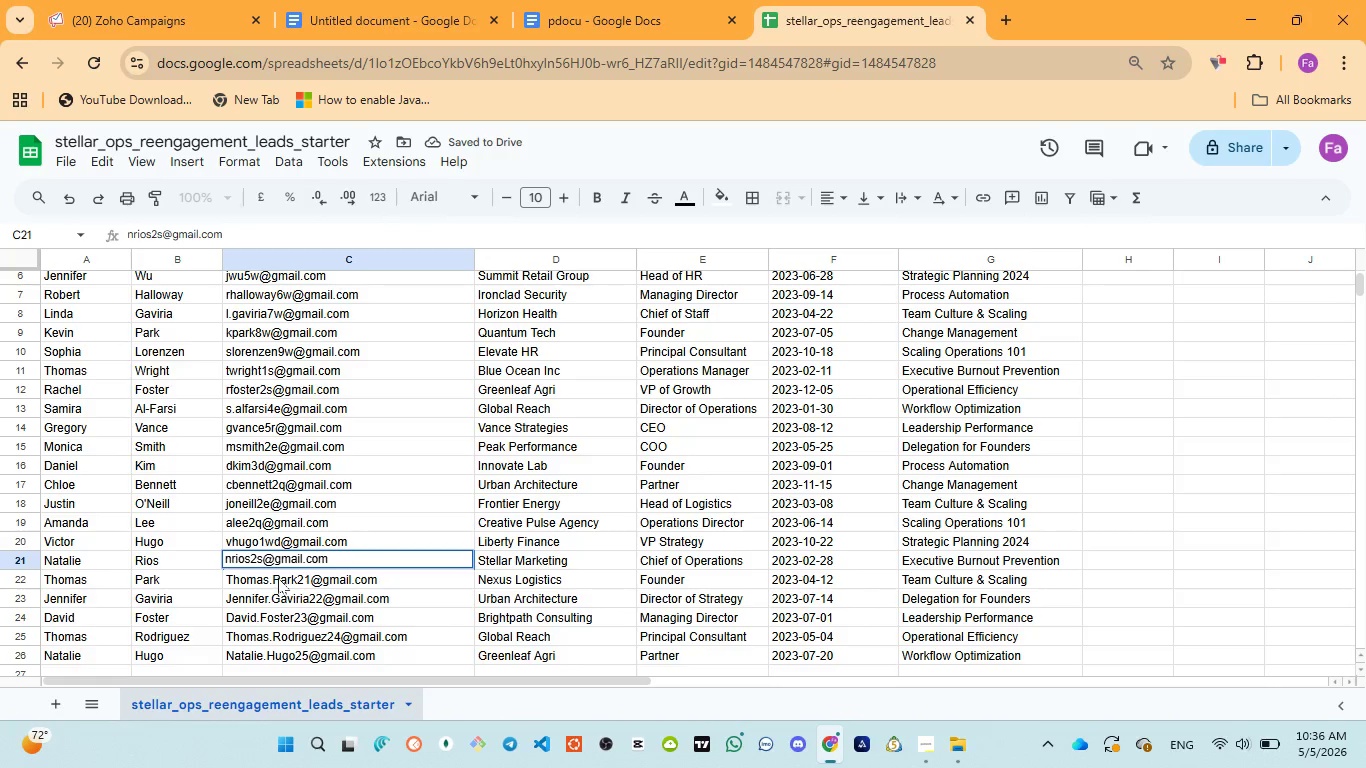 
double_click([278, 579])
 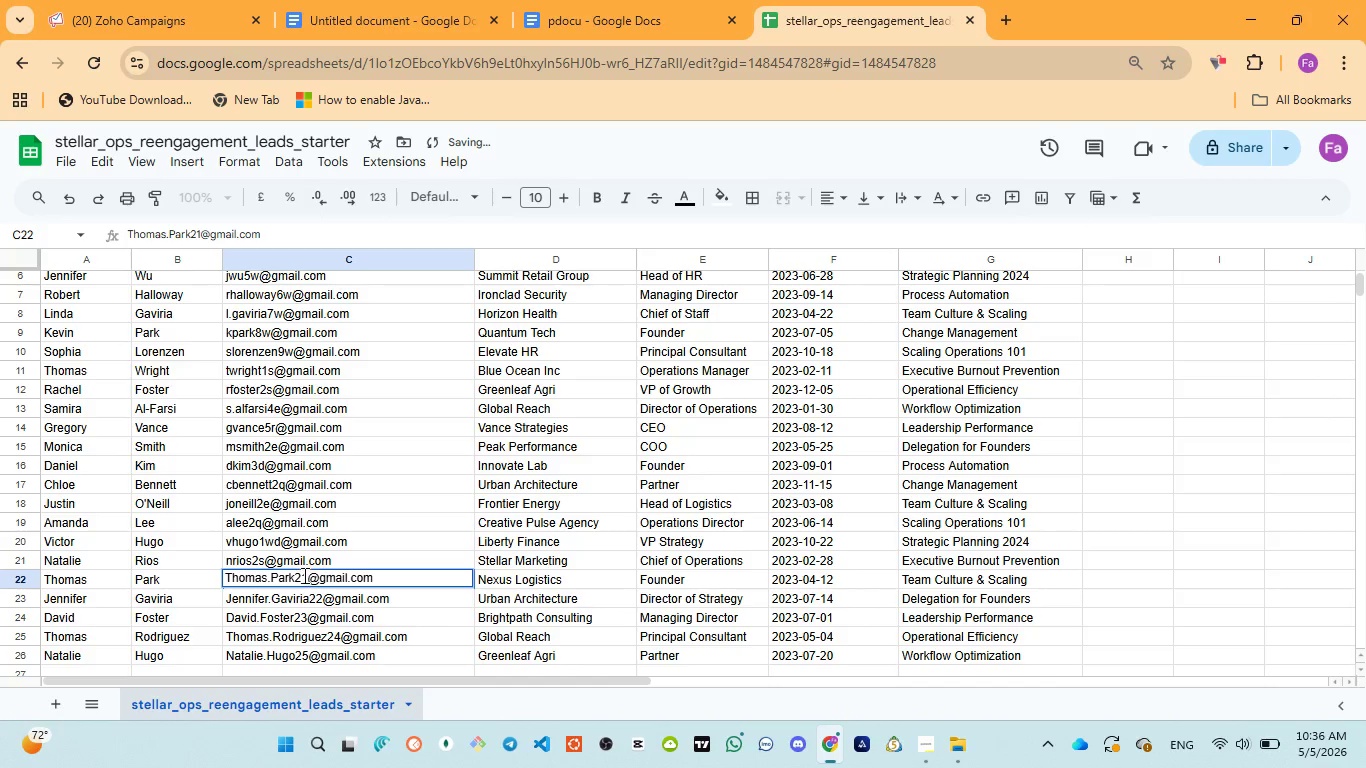 
left_click([308, 574])
 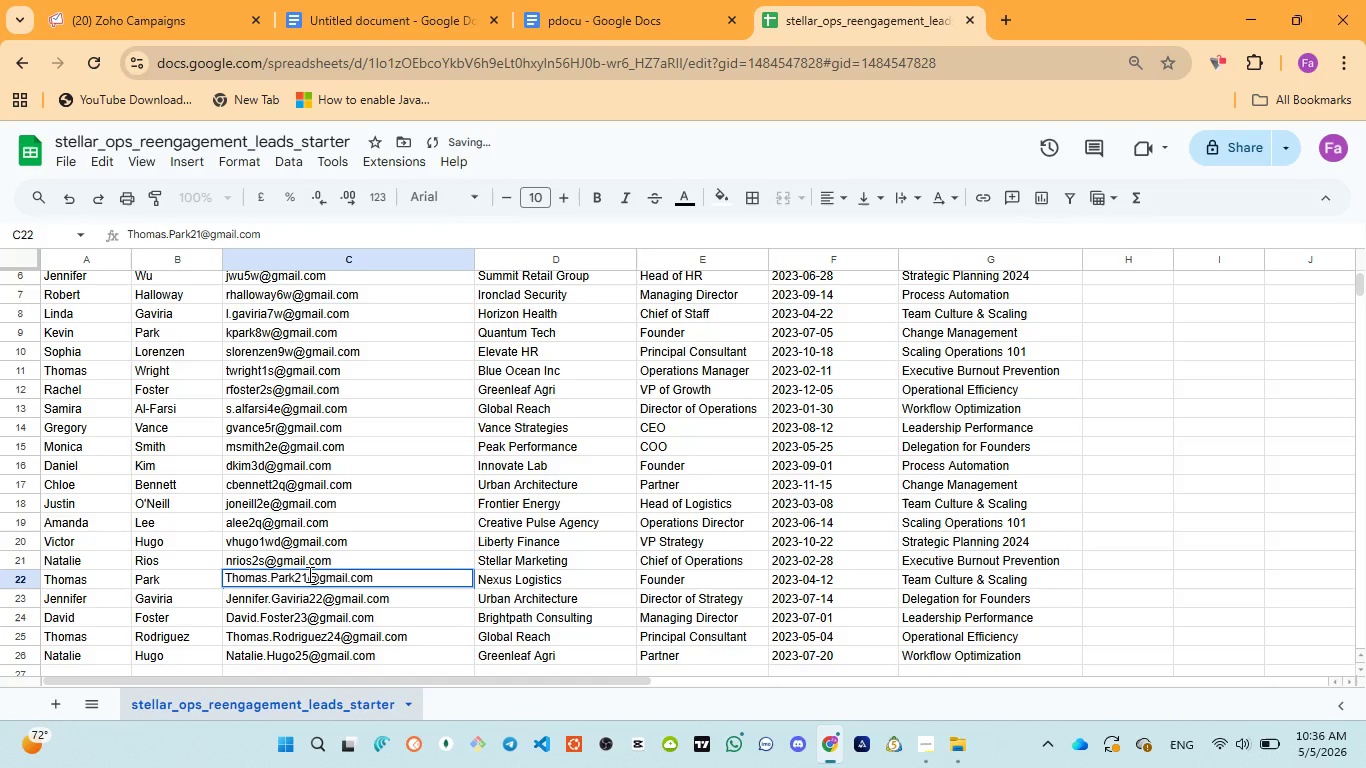 
type(2w)
 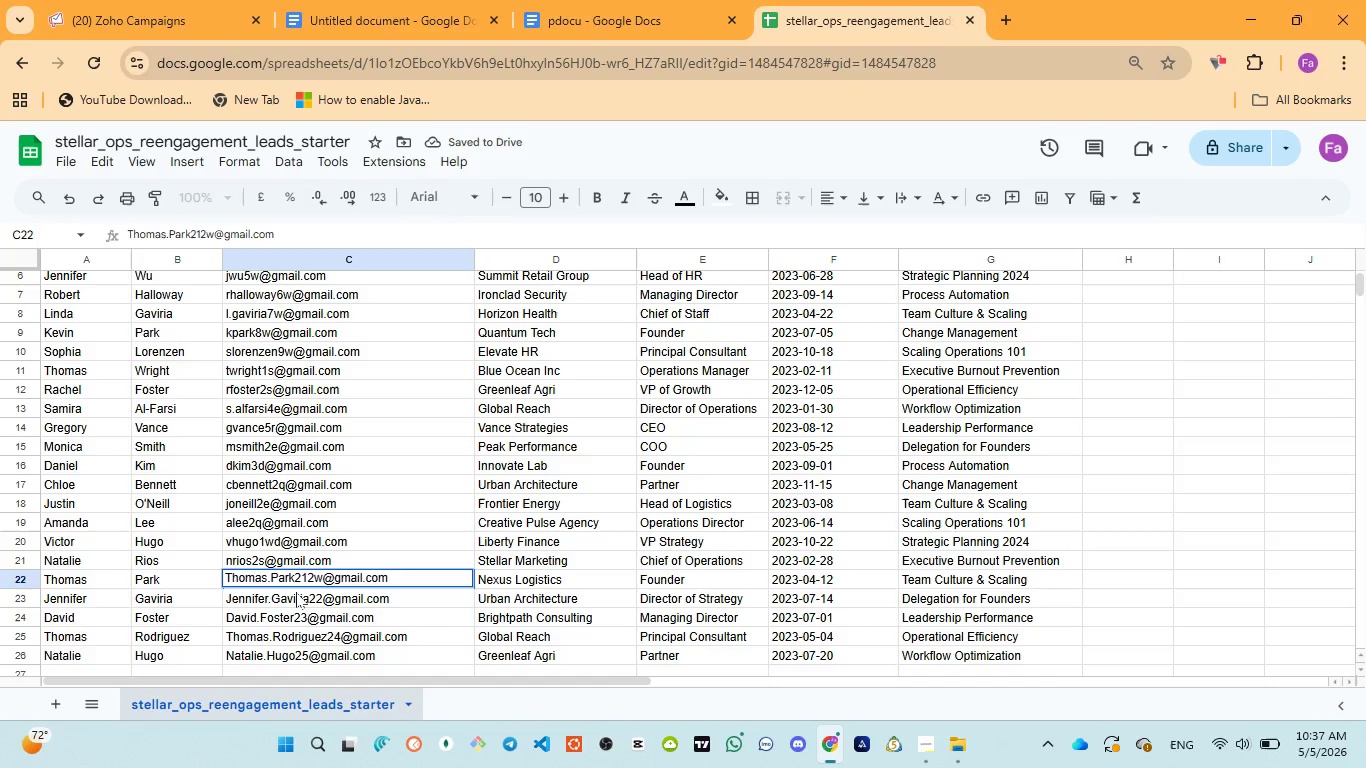 
double_click([296, 592])
 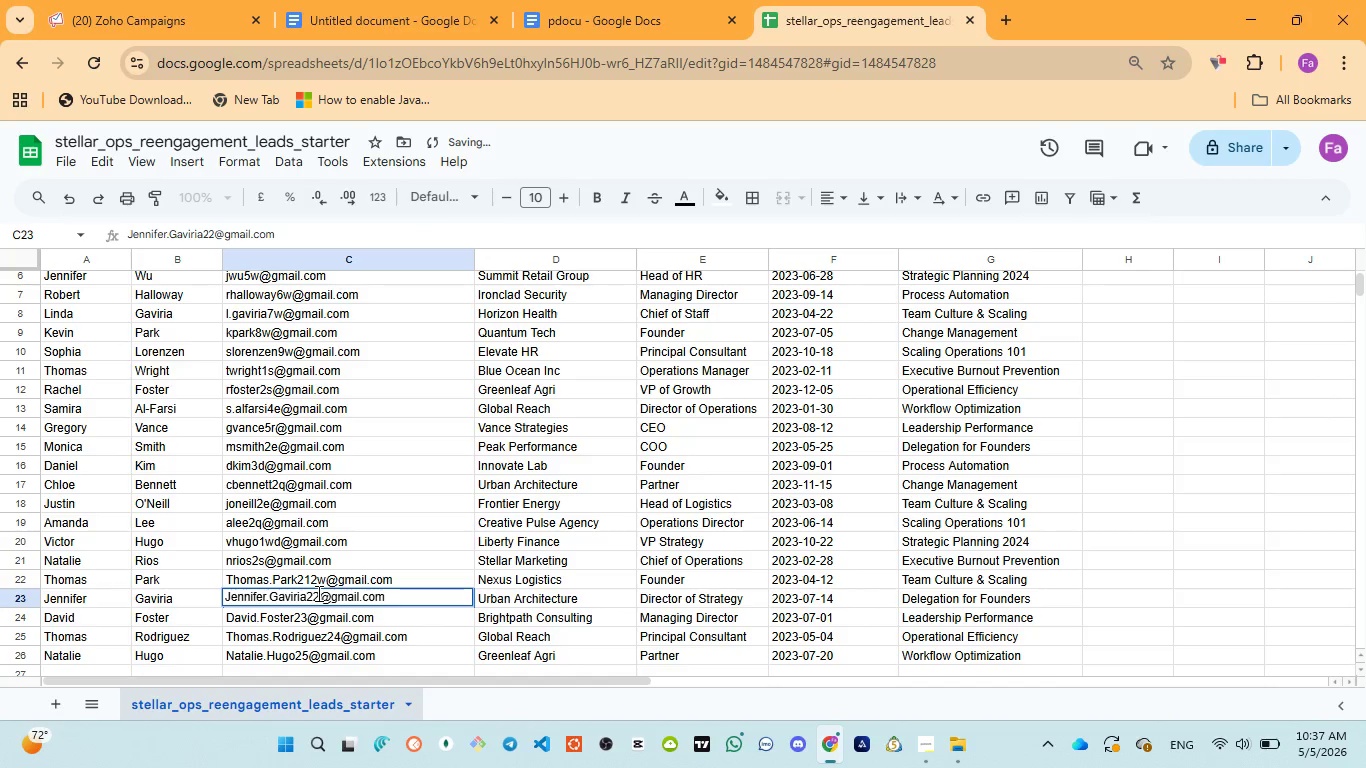 
left_click([318, 593])
 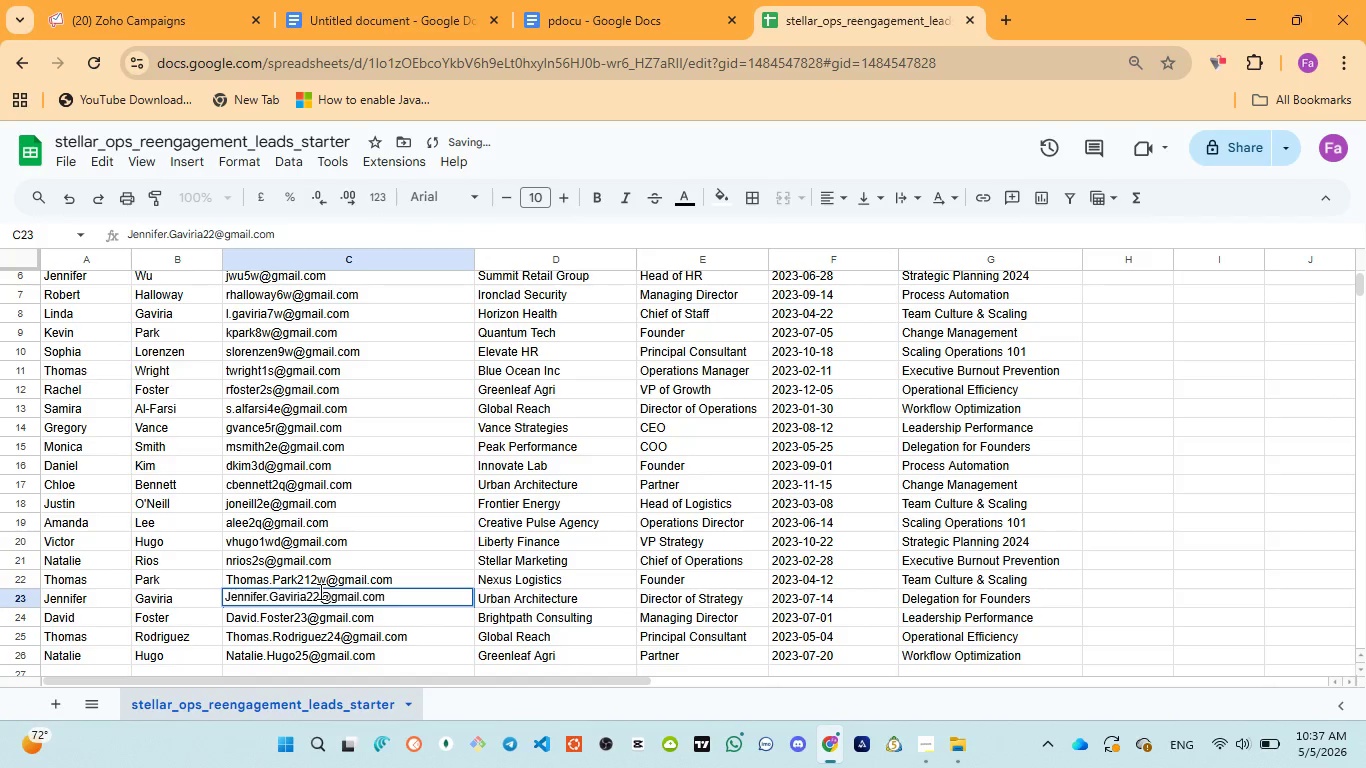 
type(4r)
 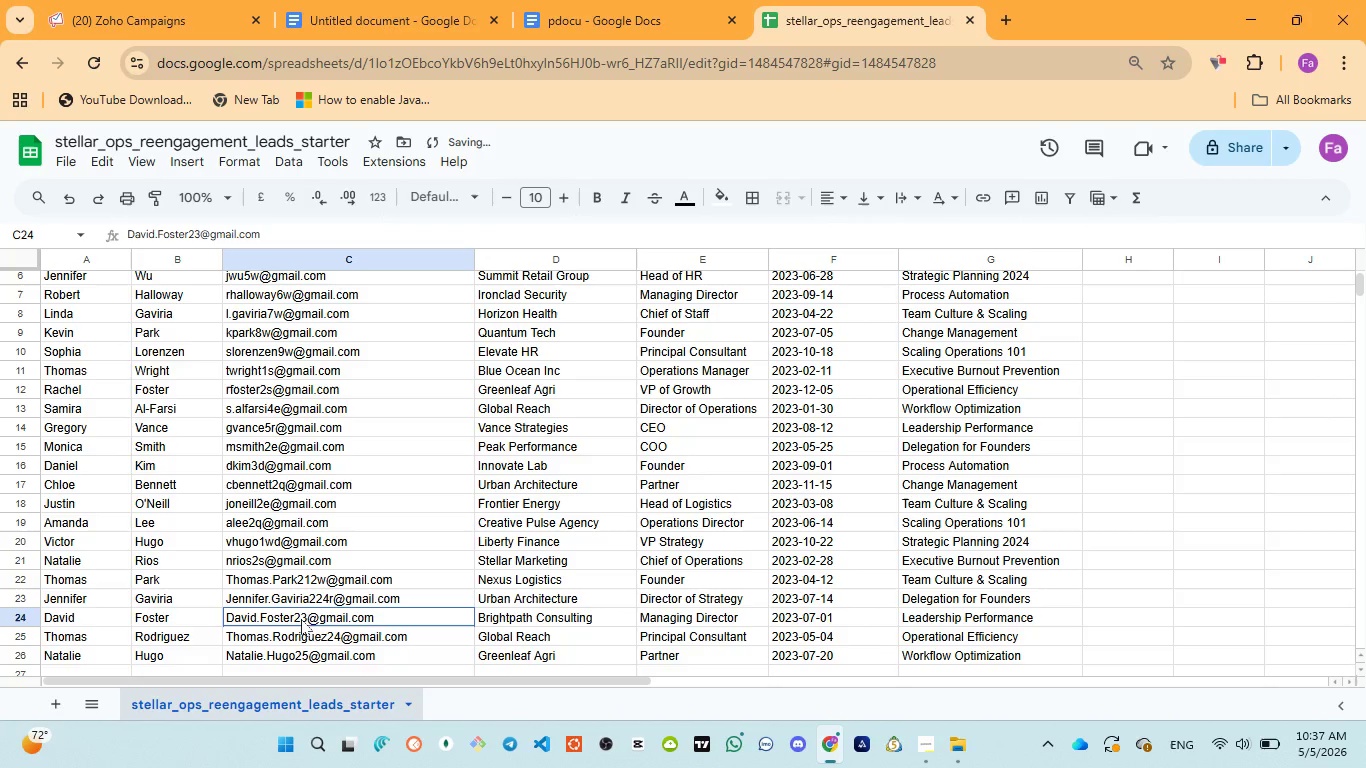 
double_click([301, 619])
 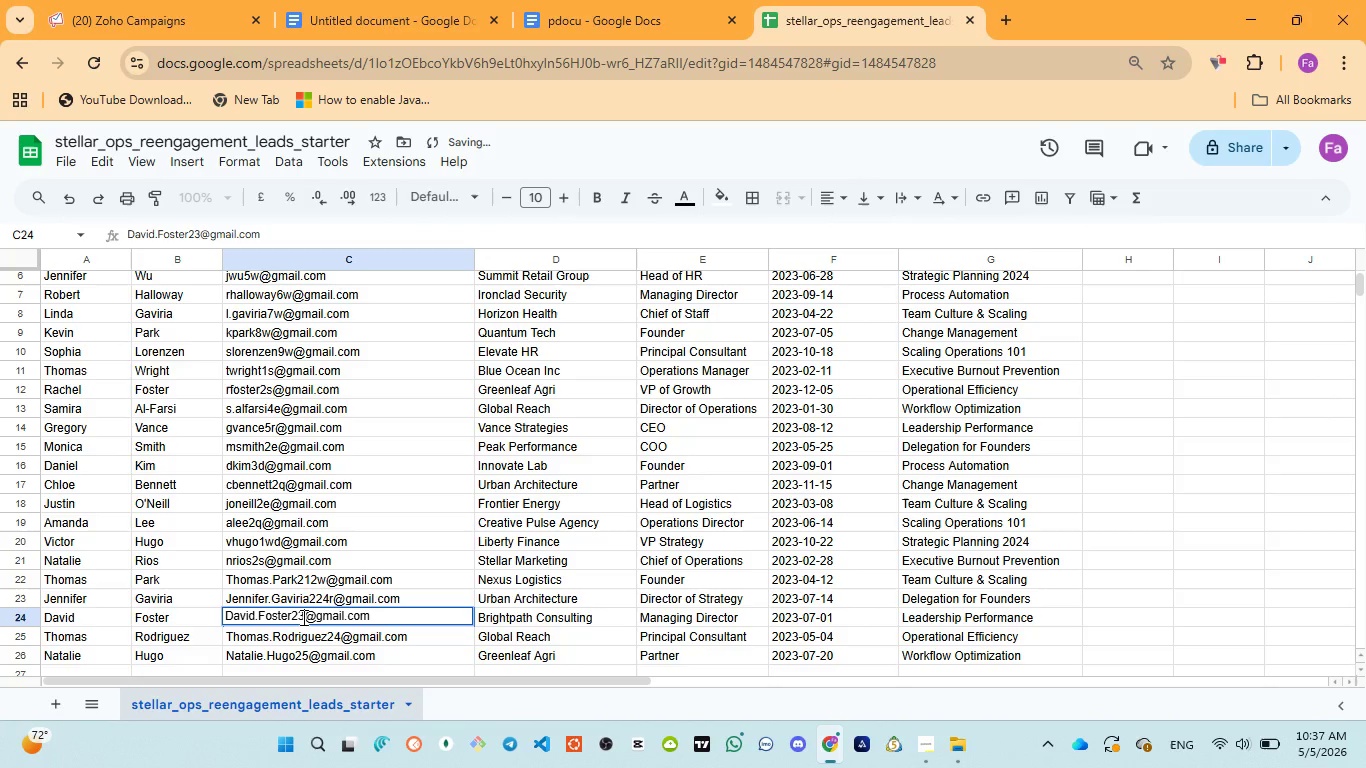 
left_click([302, 617])
 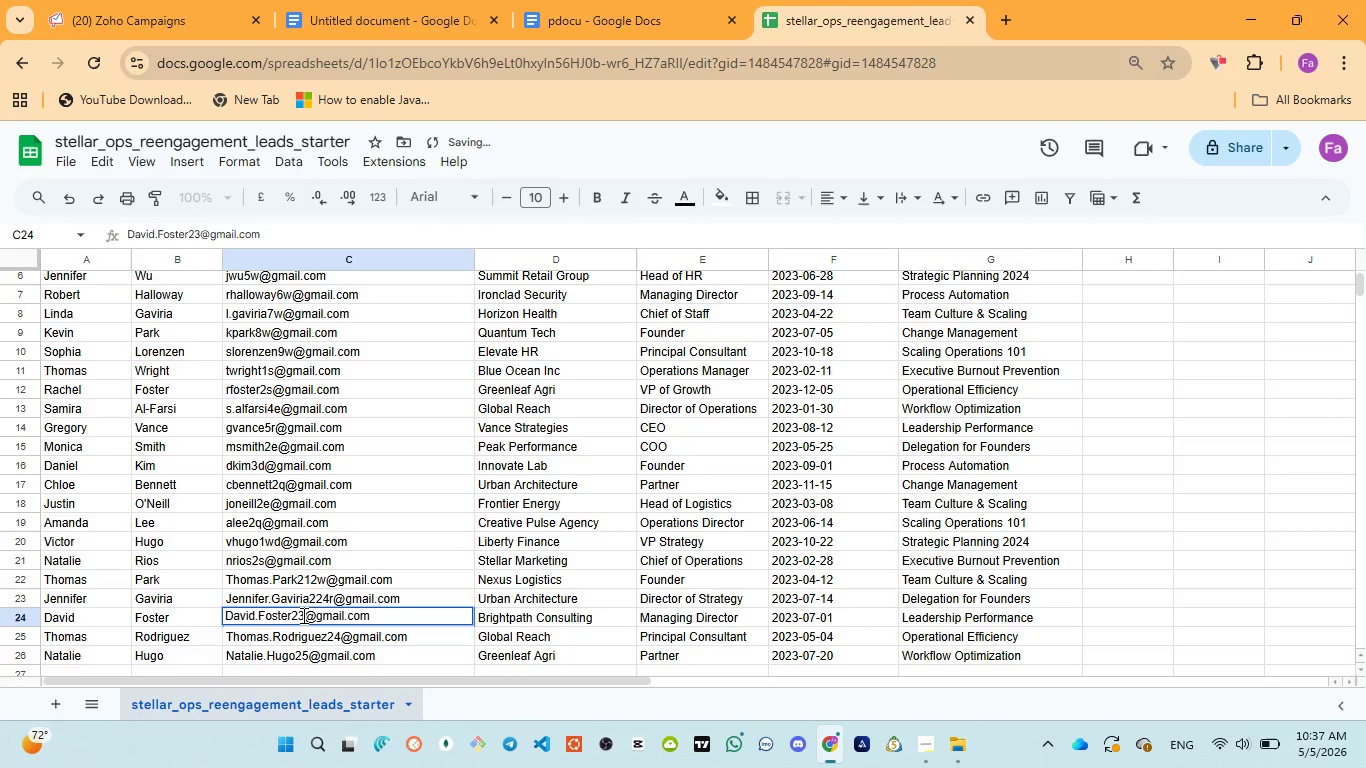 
type(r3e)
 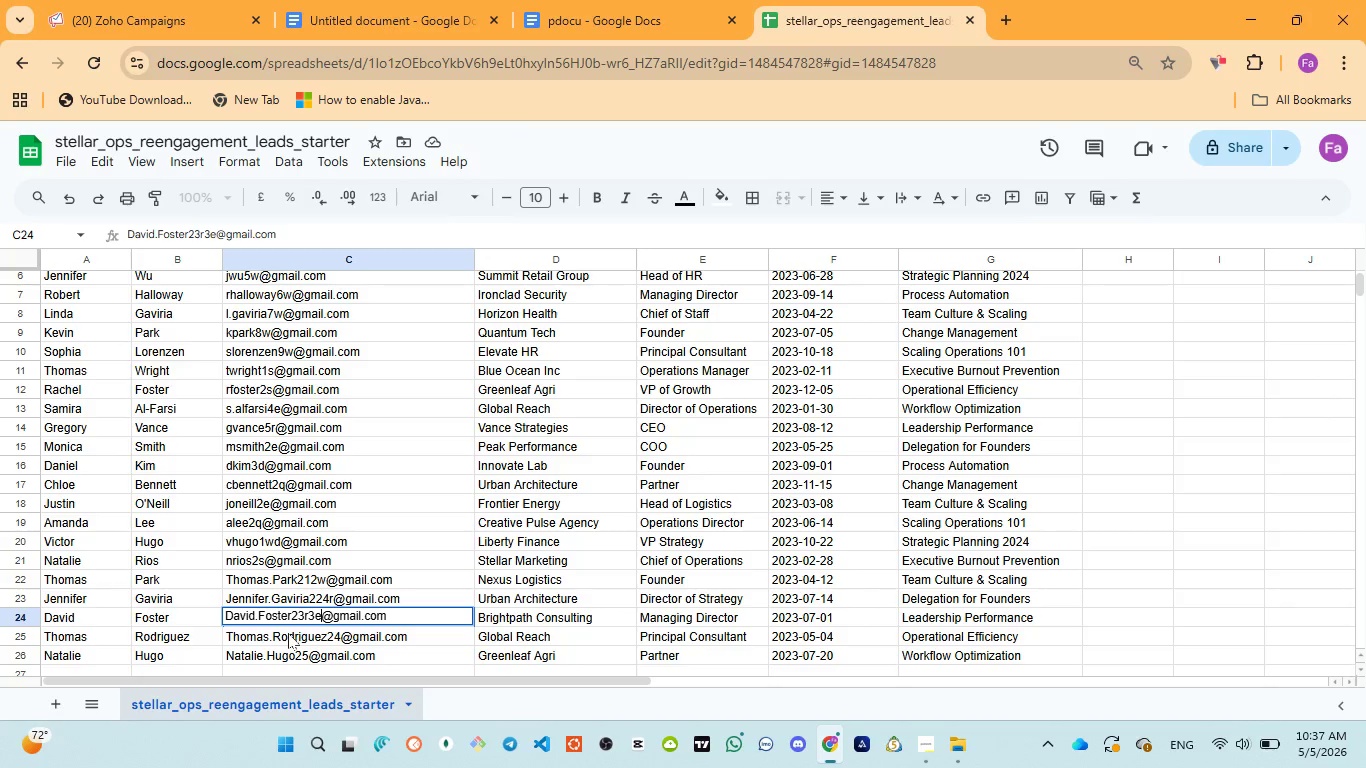 
double_click([288, 633])
 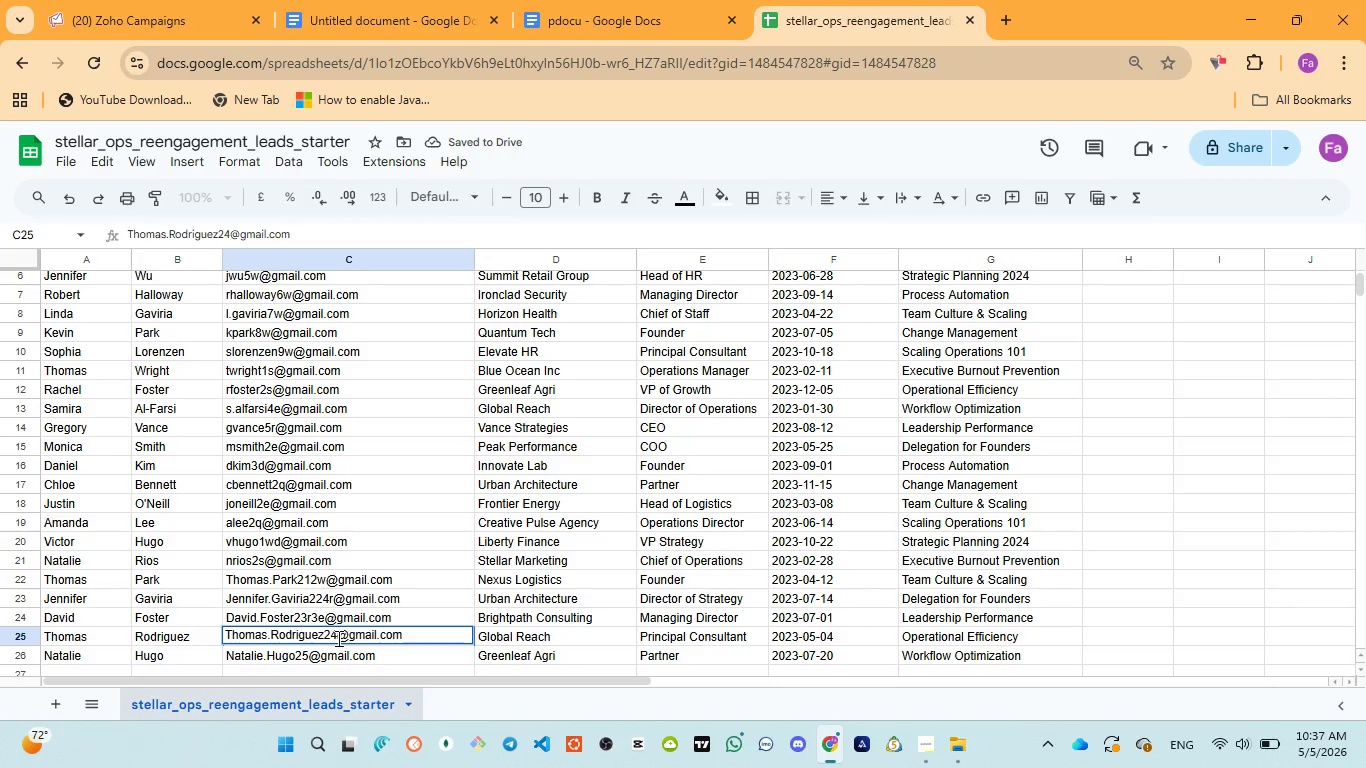 
wait(5.58)
 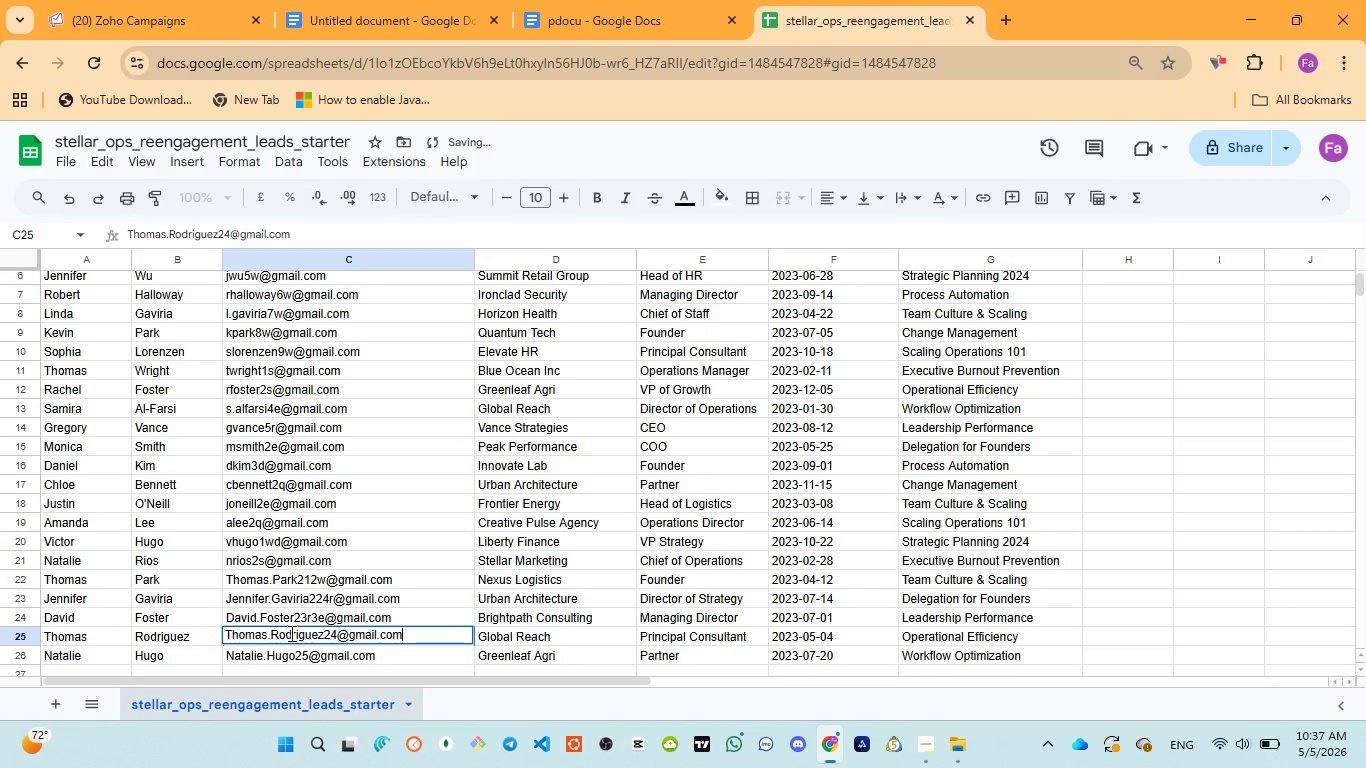 
left_click([336, 631])
 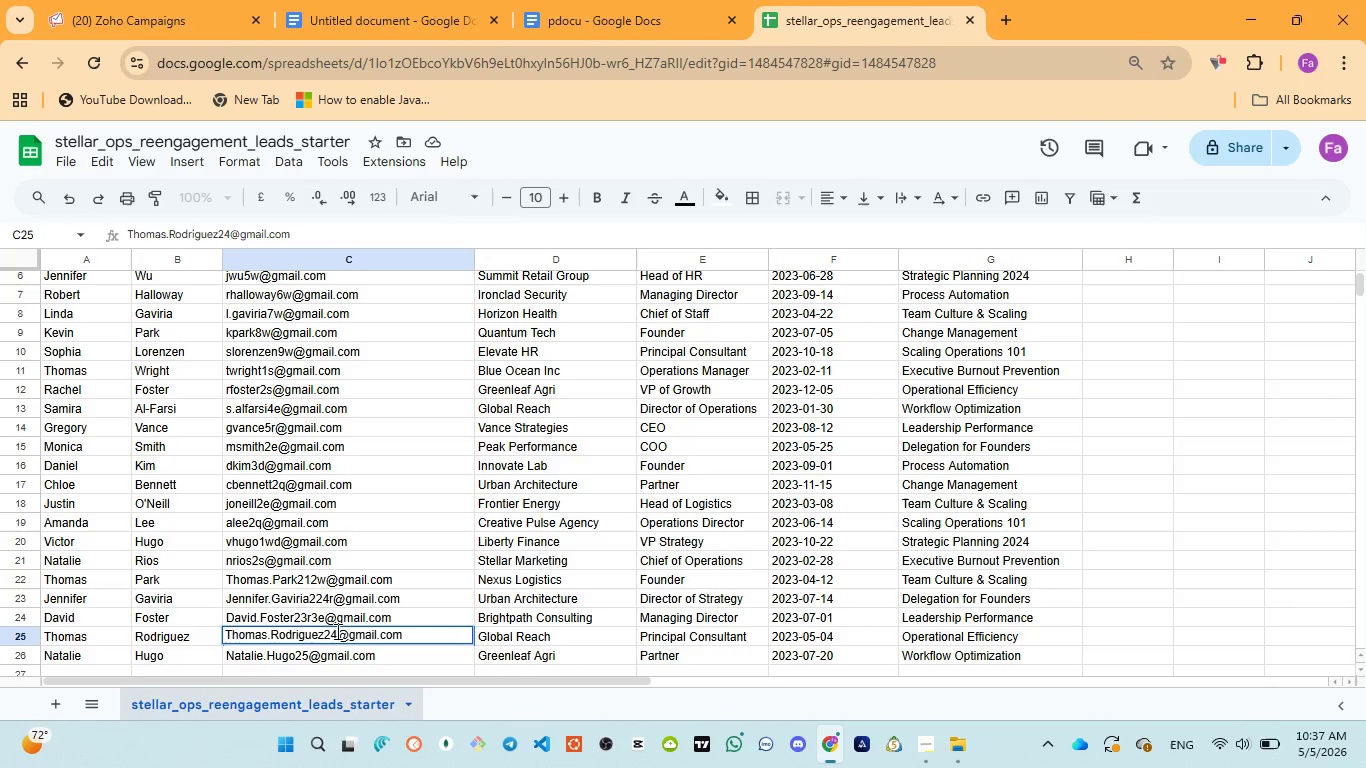 
type(4ed)
 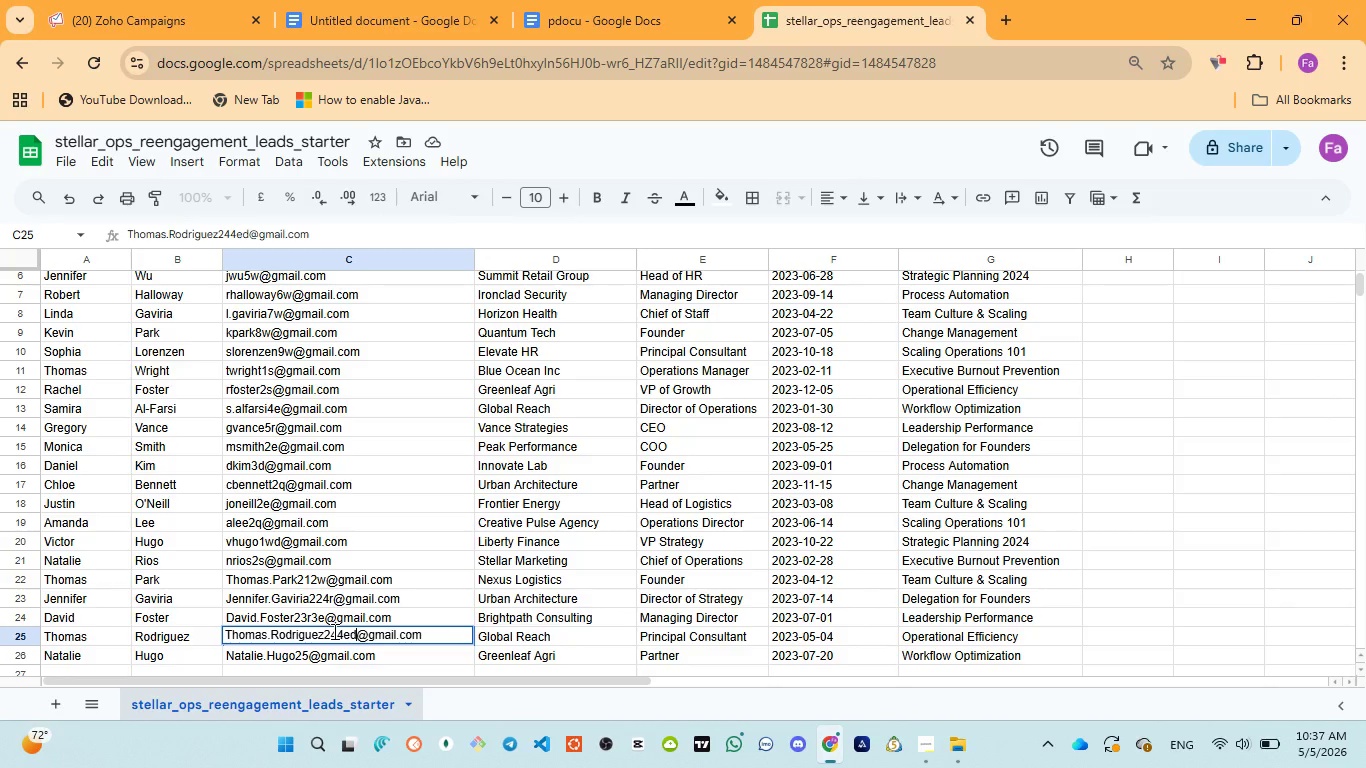 
wait(5.92)
 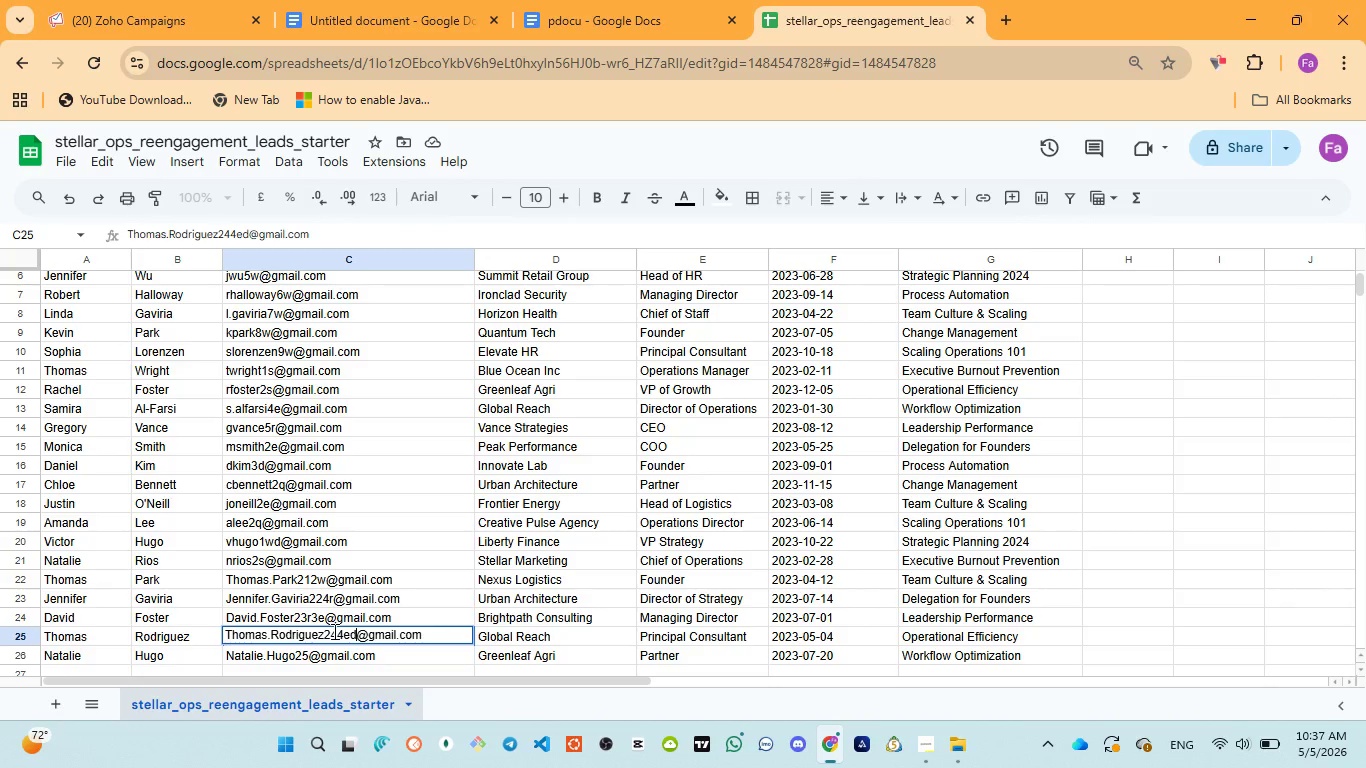 
left_click([309, 647])
 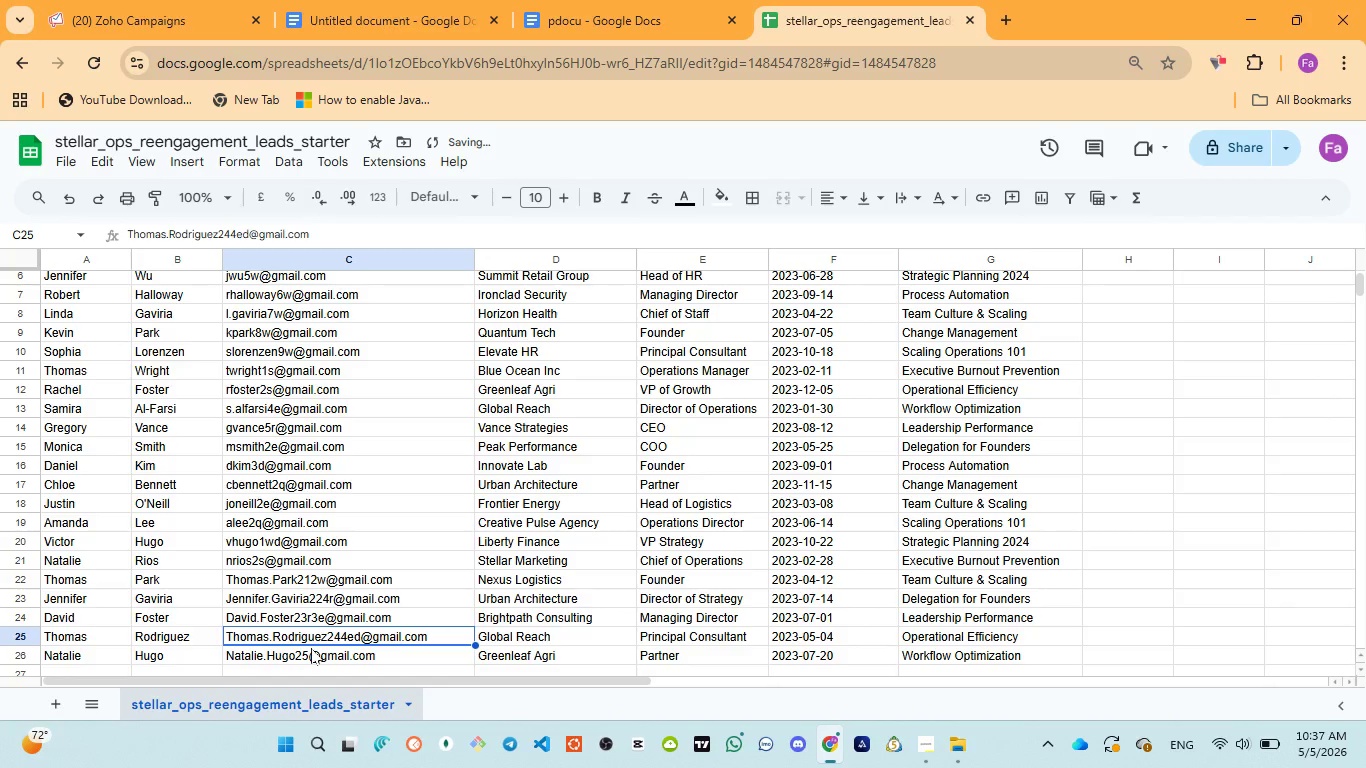 
left_click([311, 648])
 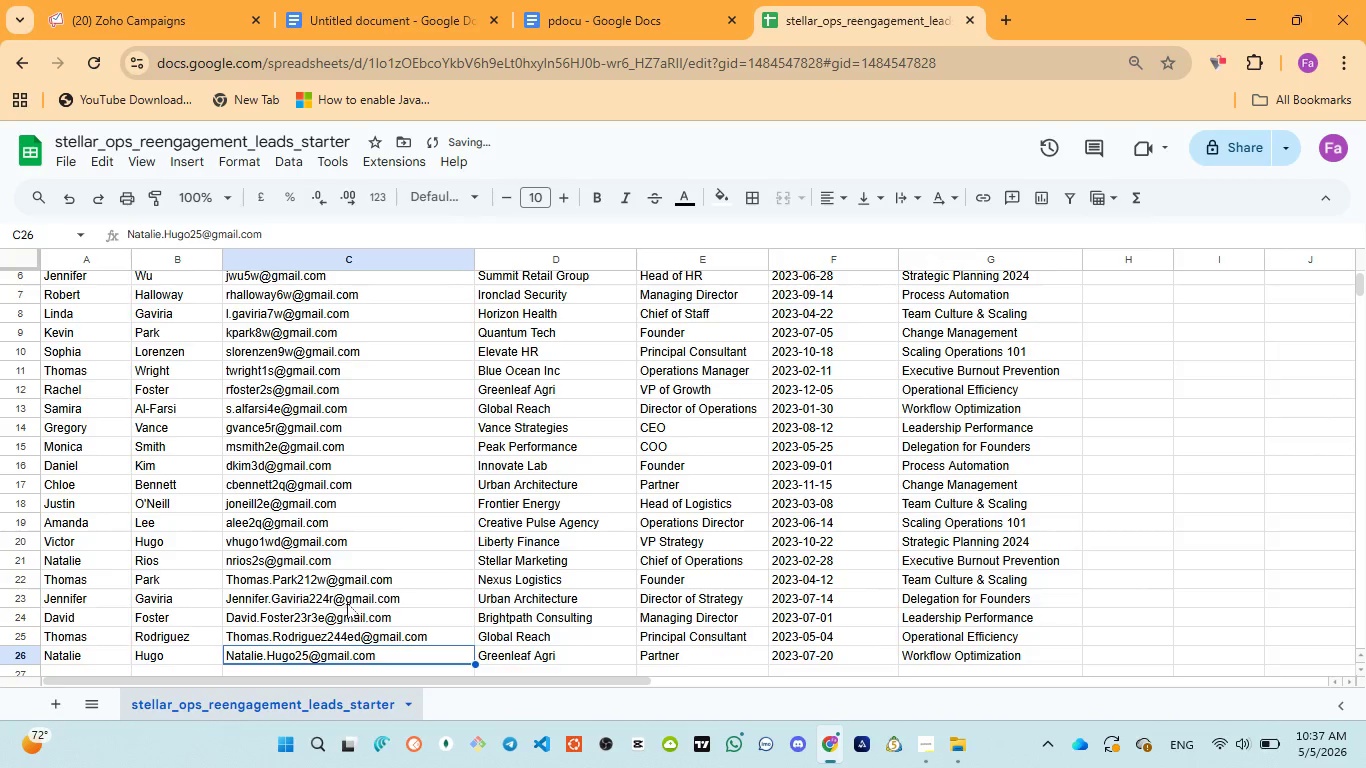 
scroll: coordinate [347, 603], scroll_direction: down, amount: 2.0
 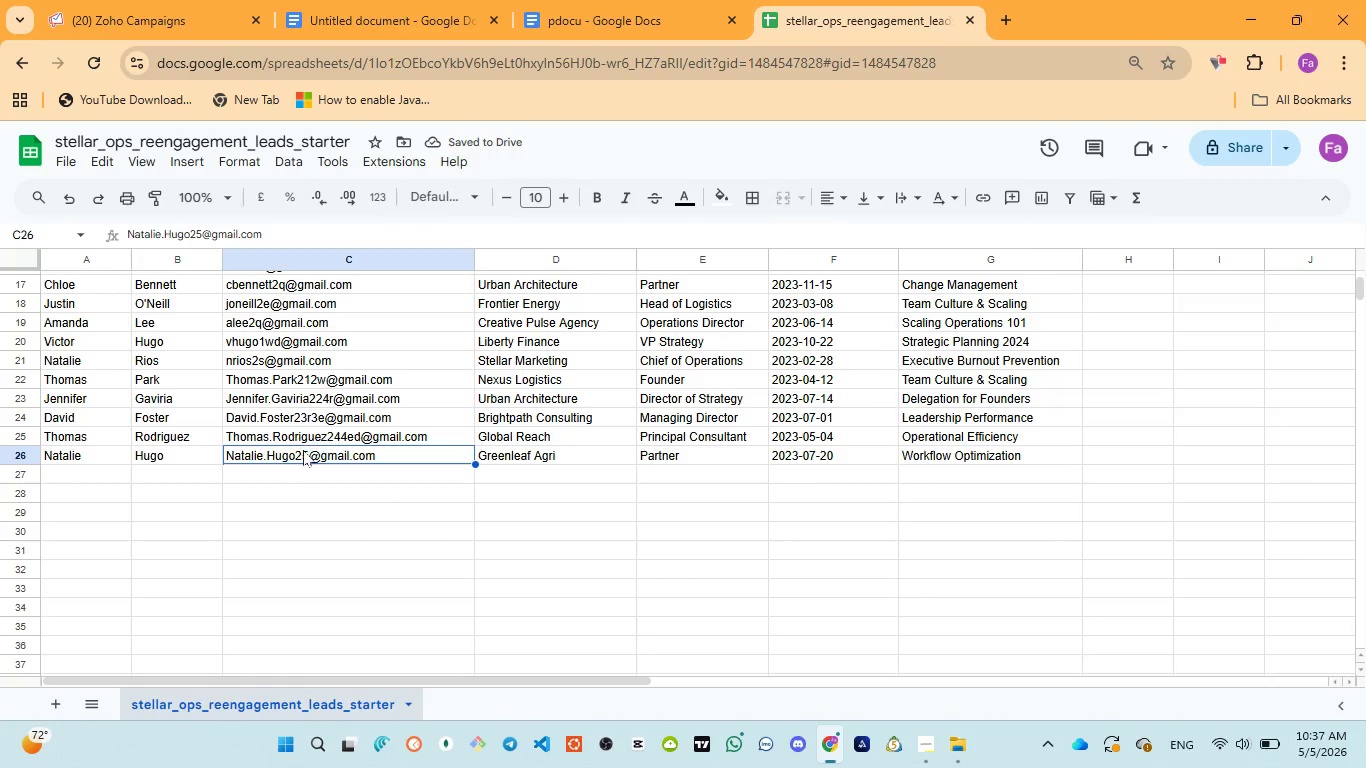 
double_click([302, 451])
 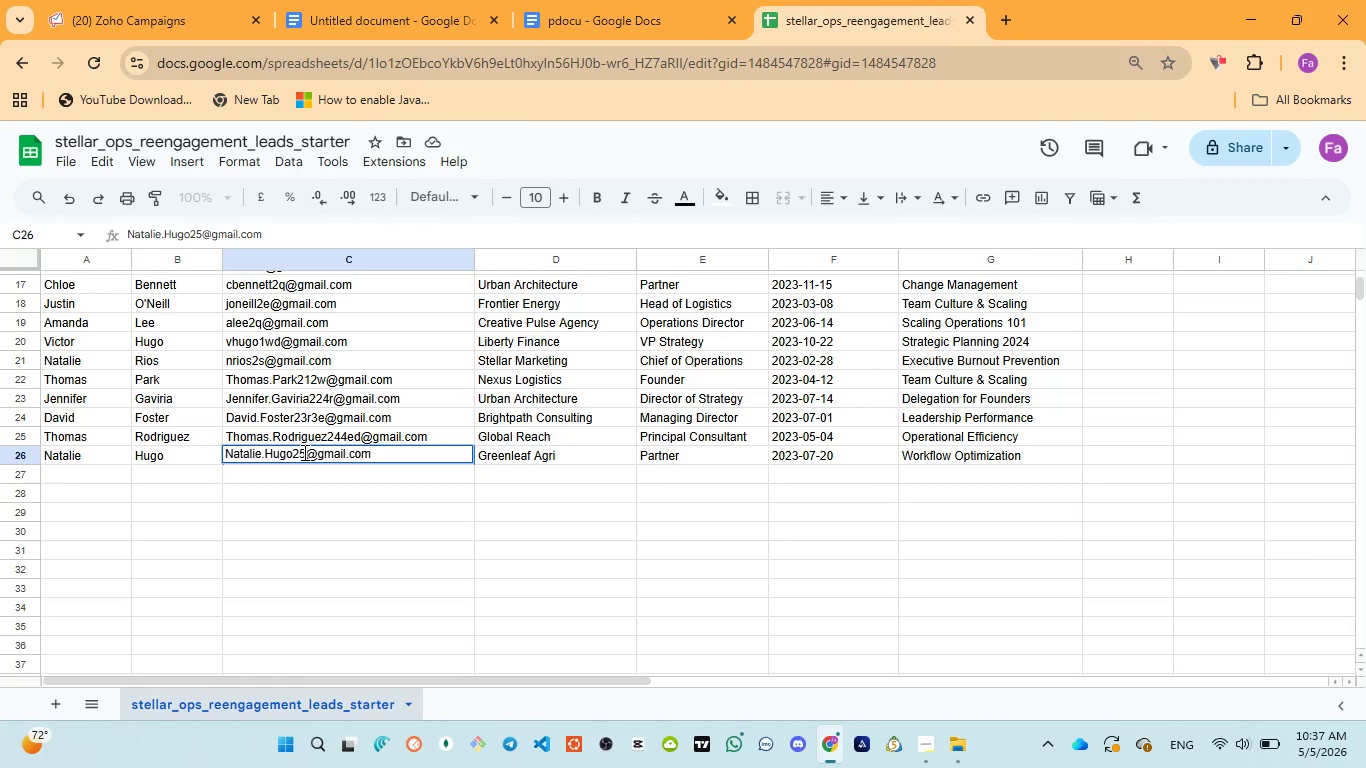 
left_click([303, 452])
 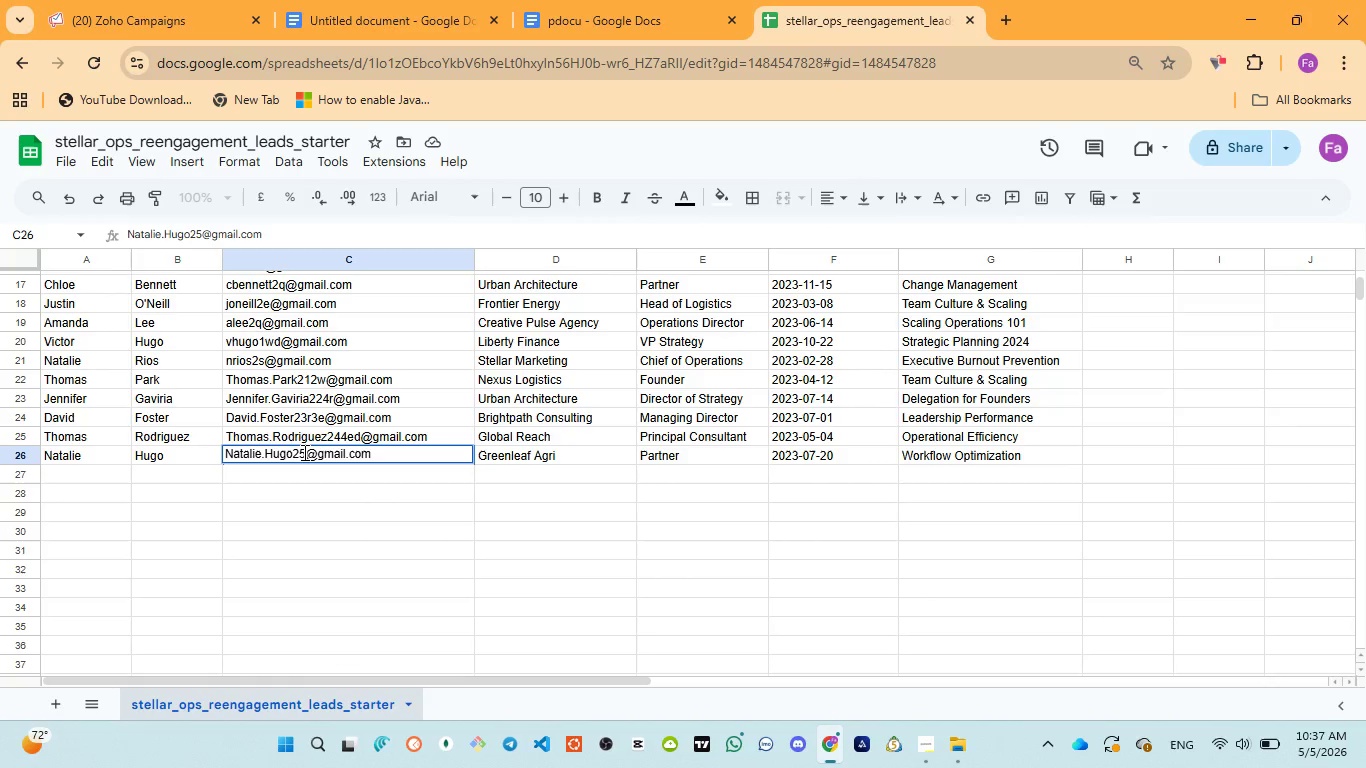 
type(4er)
 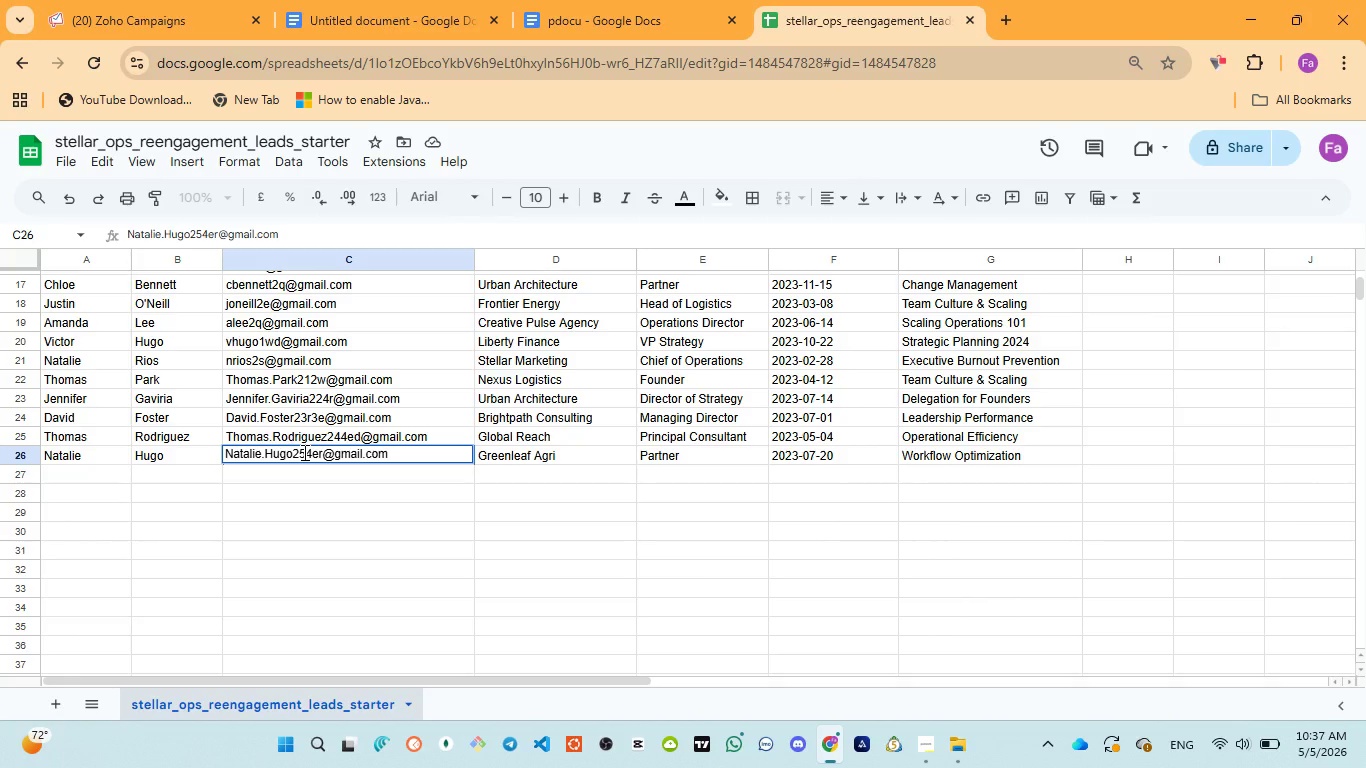 
wait(9.11)
 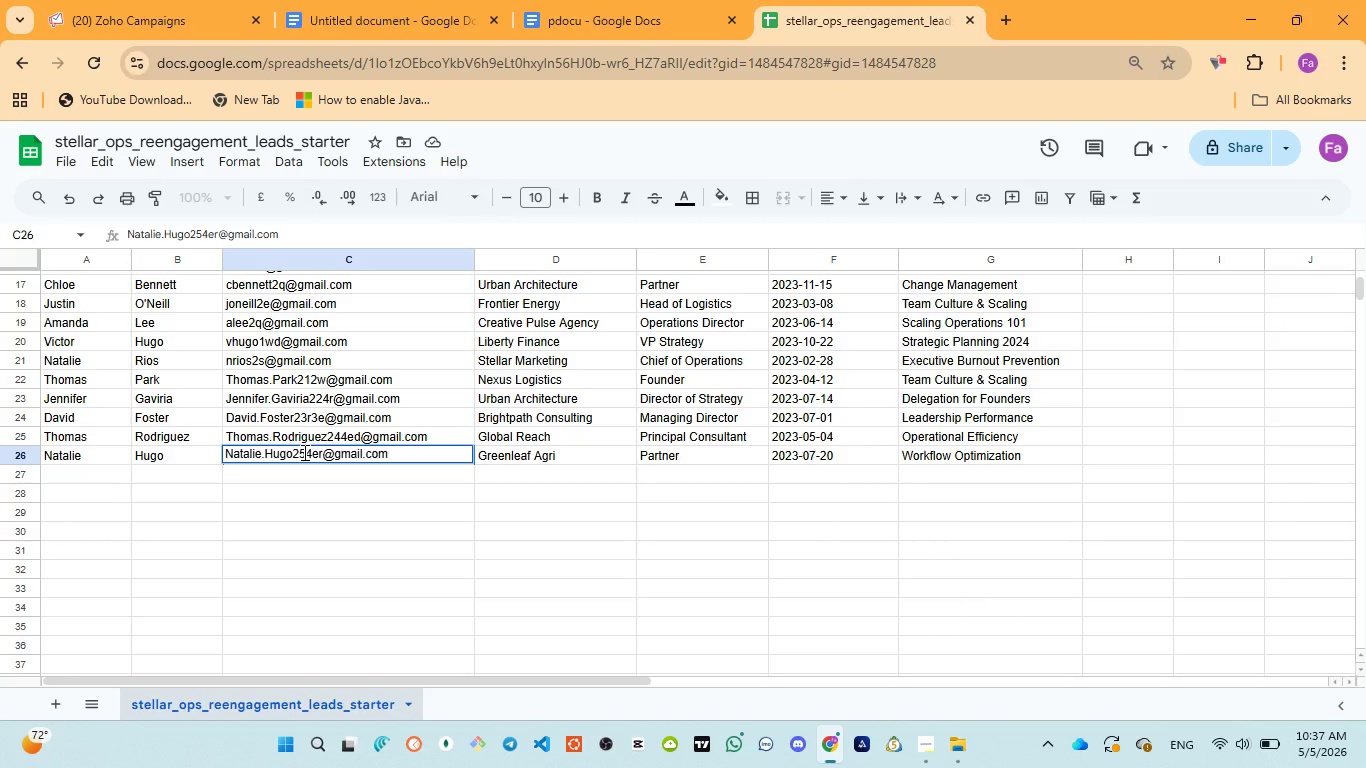 
left_click([511, 455])
 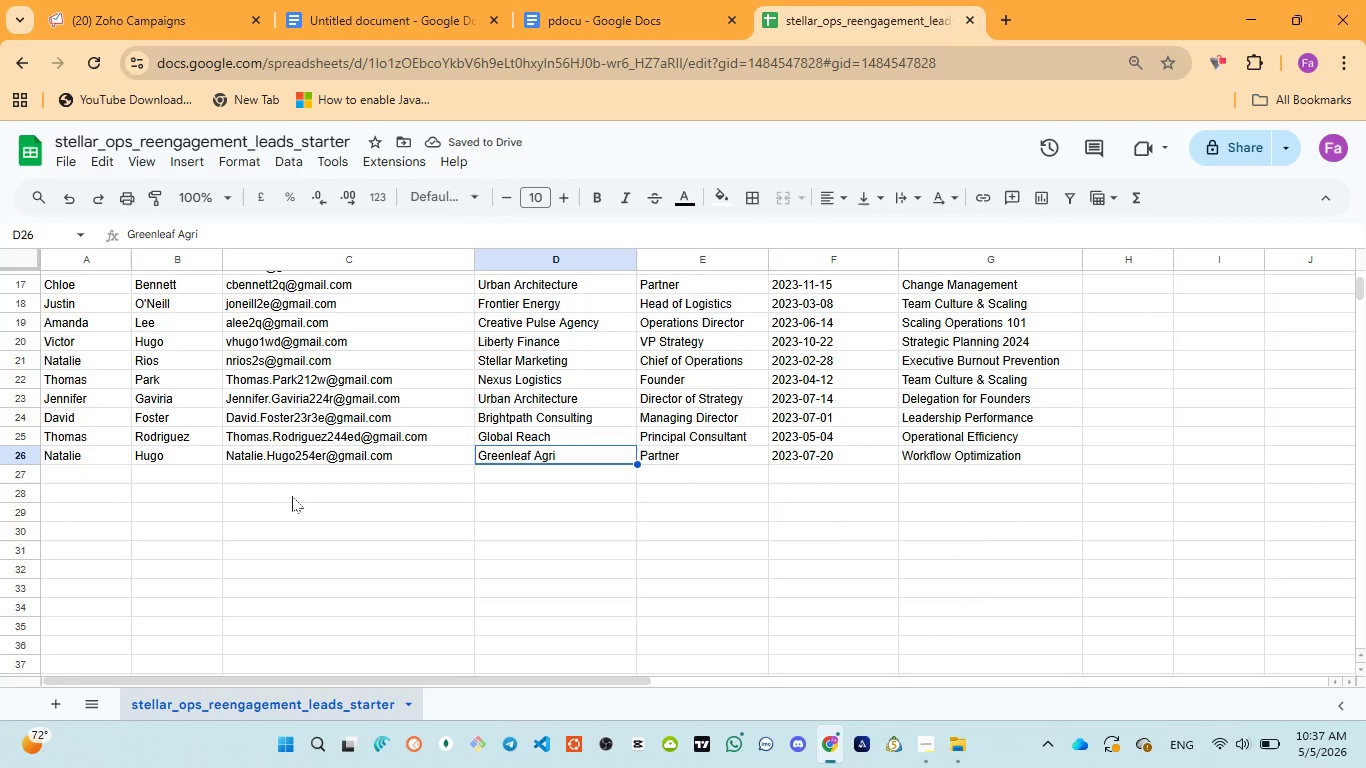 
scroll: coordinate [300, 484], scroll_direction: up, amount: 9.0
 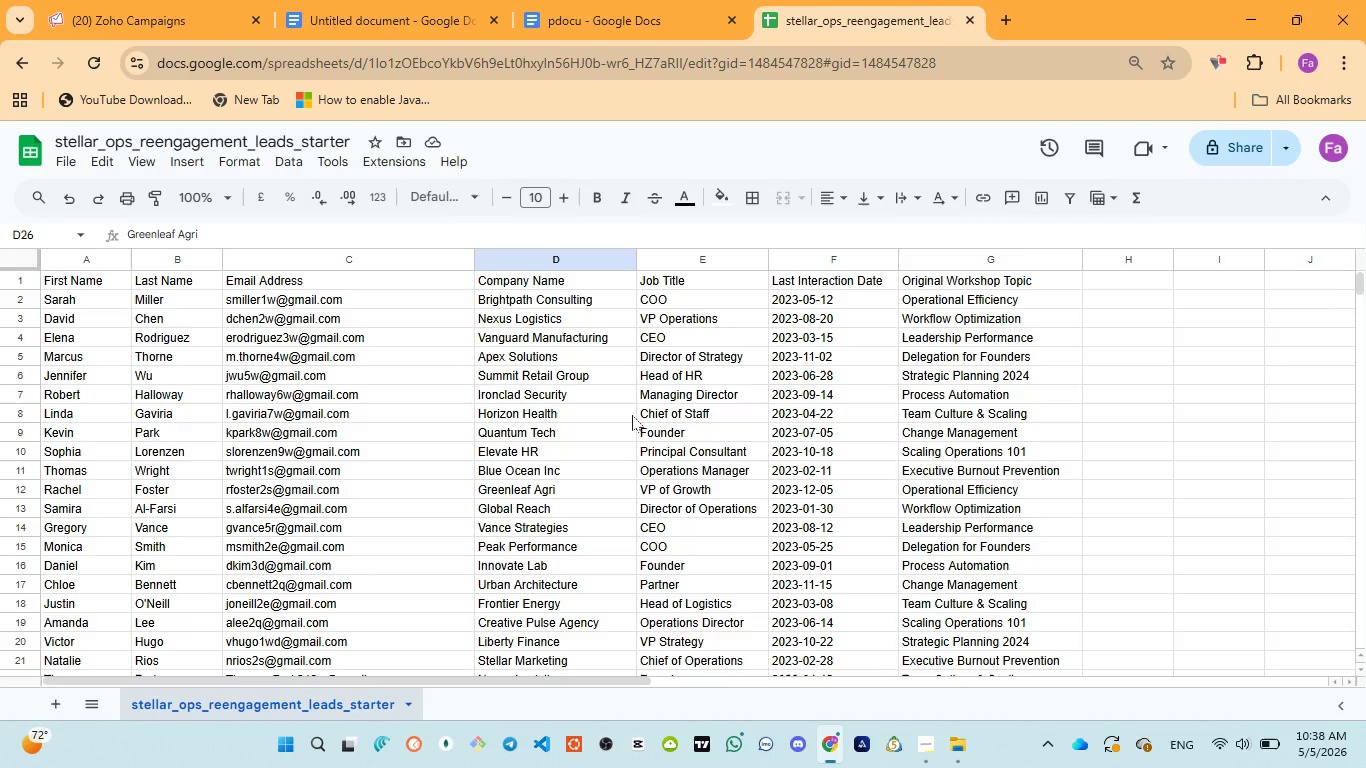 
wait(41.88)
 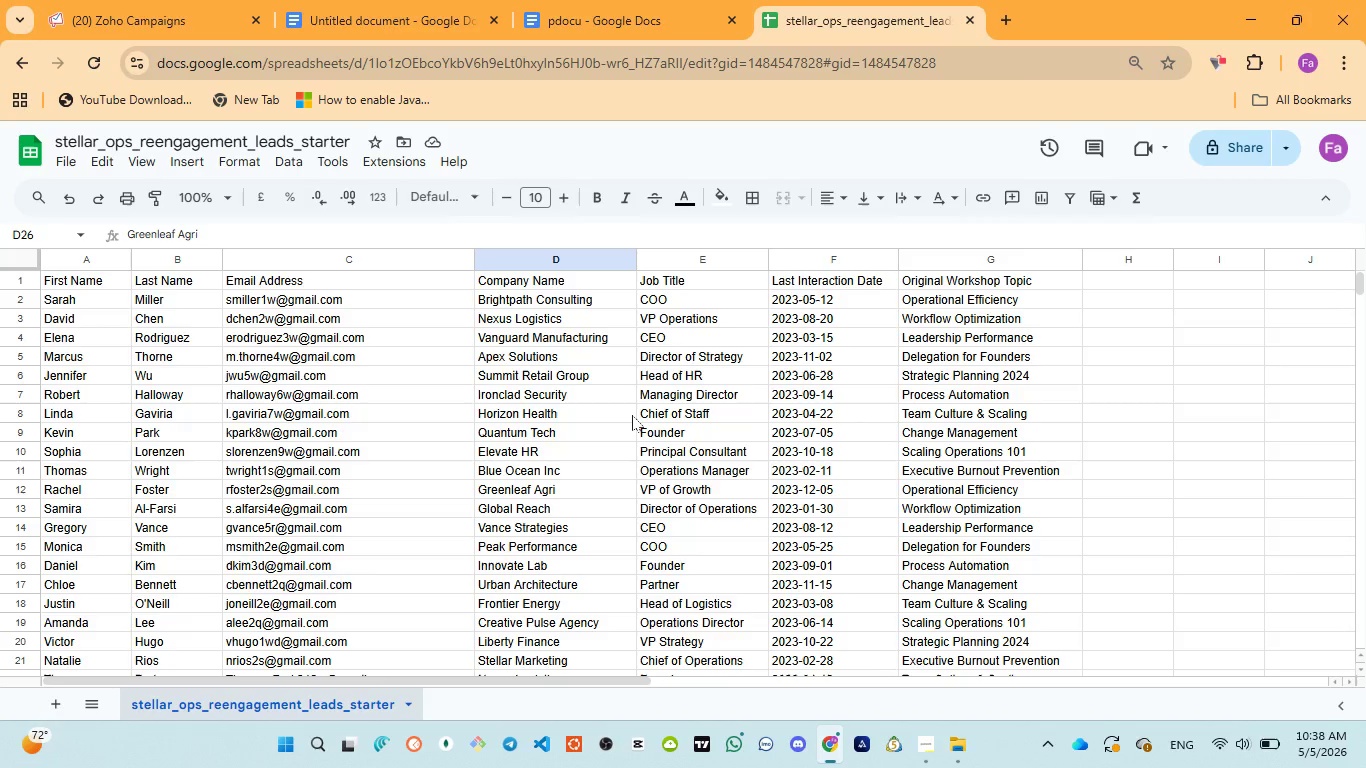 
scroll: coordinate [831, 381], scroll_direction: down, amount: 2.0
 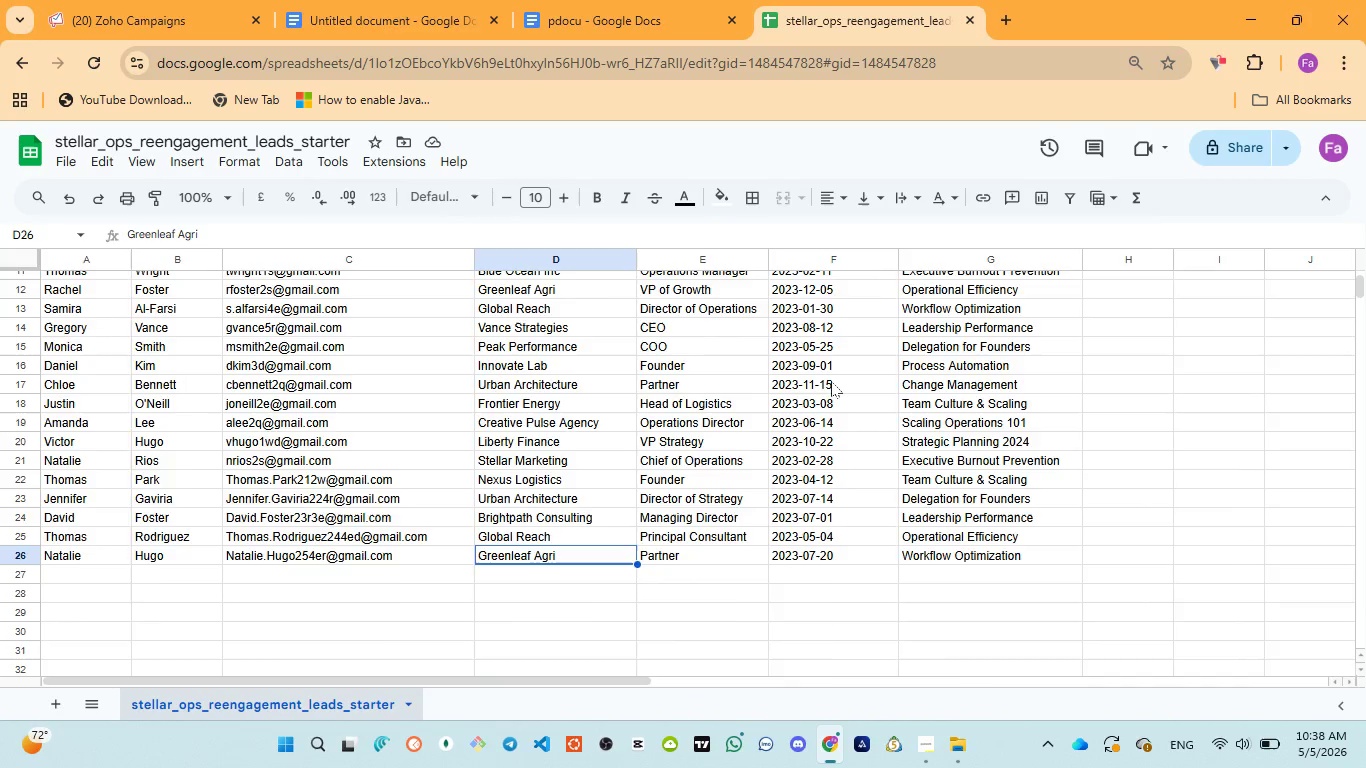 
scroll: coordinate [831, 381], scroll_direction: up, amount: 2.0
 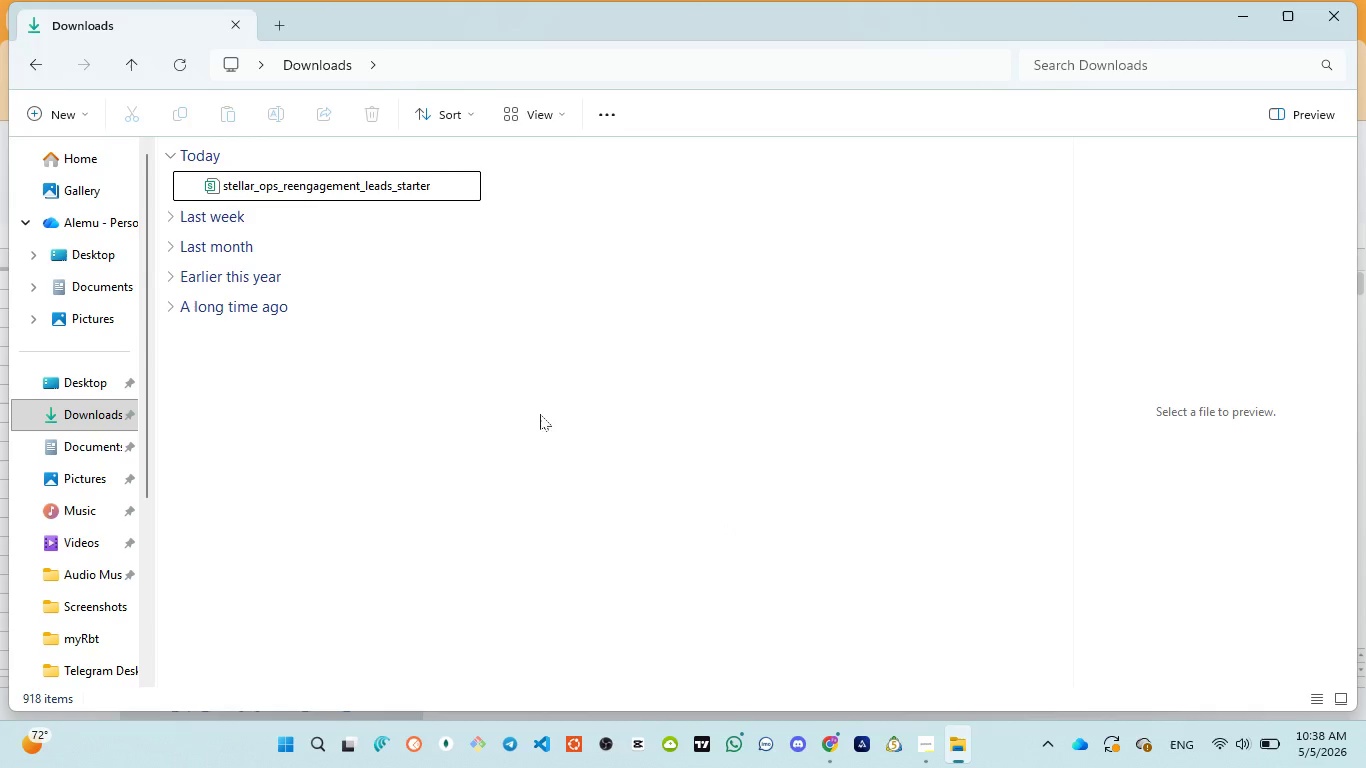 
wait(6.23)
 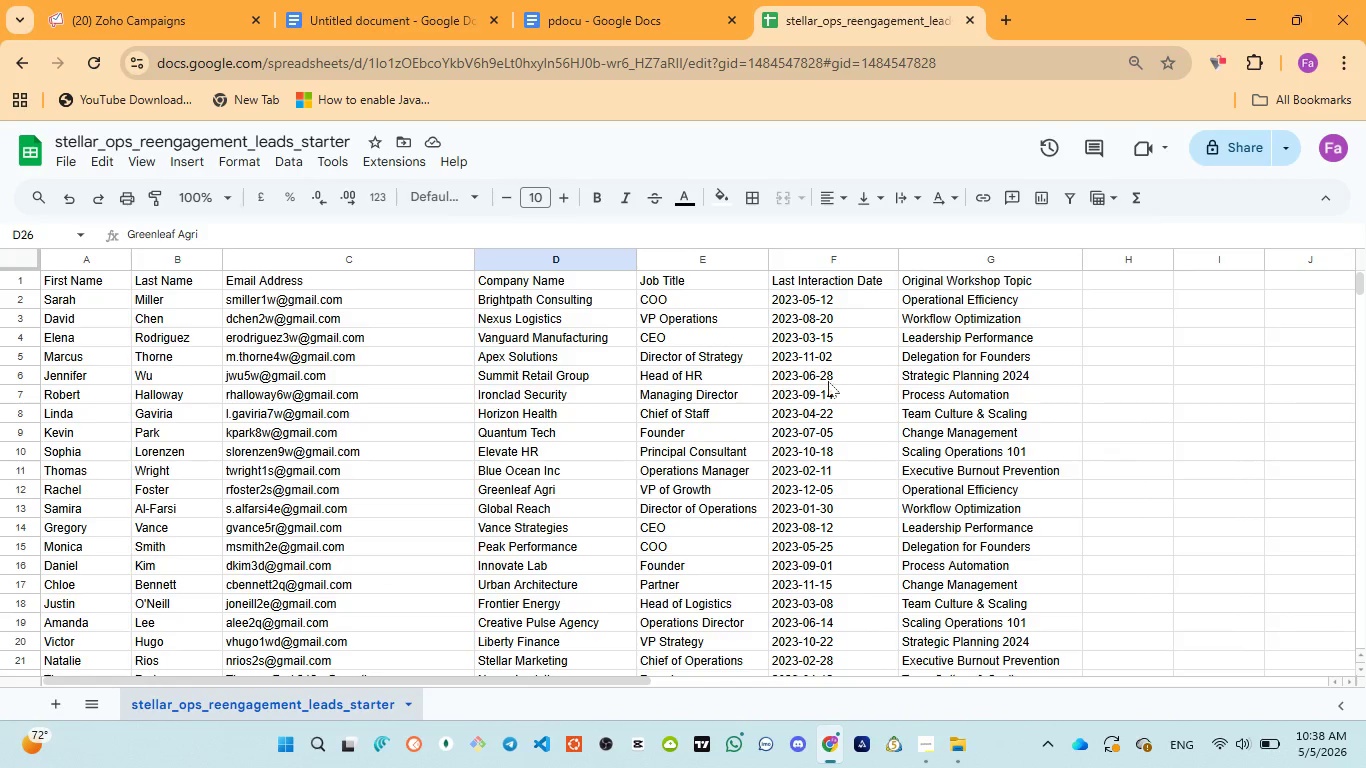 
left_click([304, 195])
 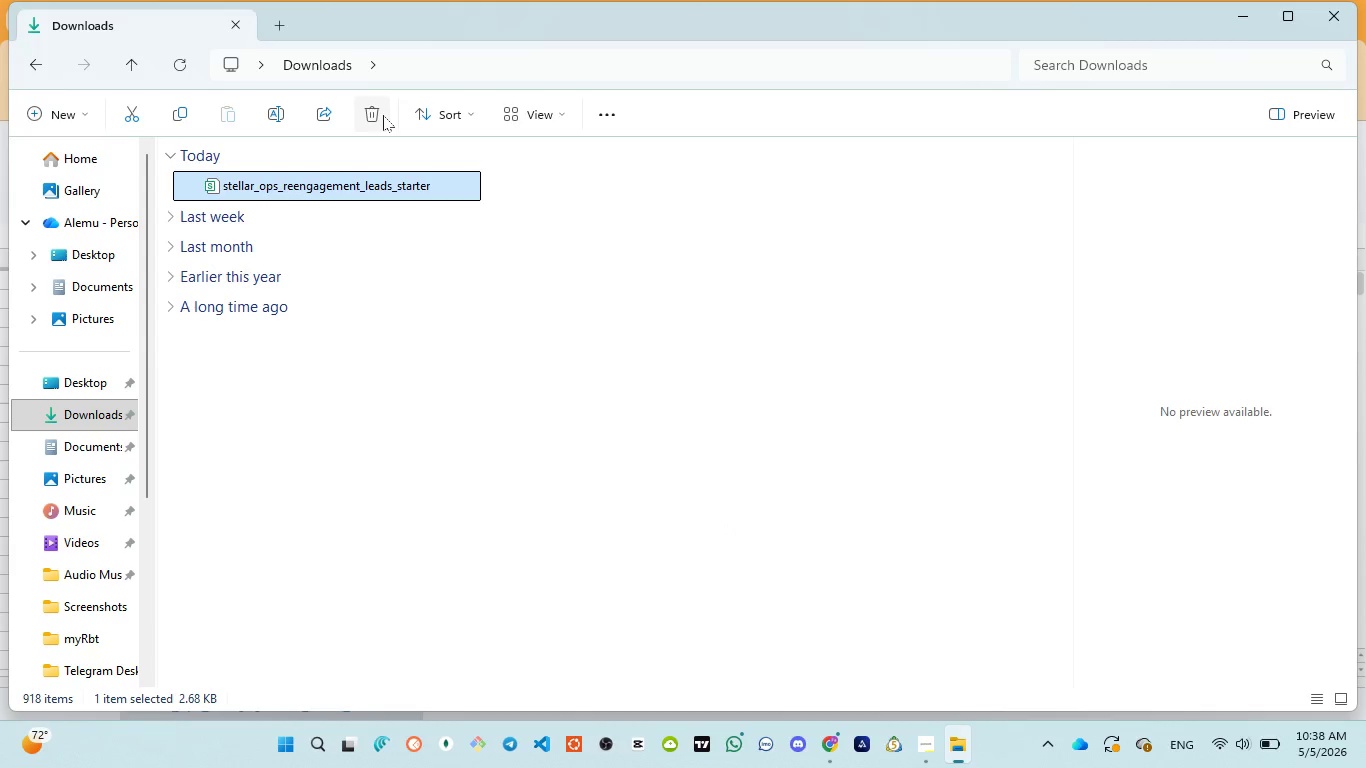 
left_click([382, 114])
 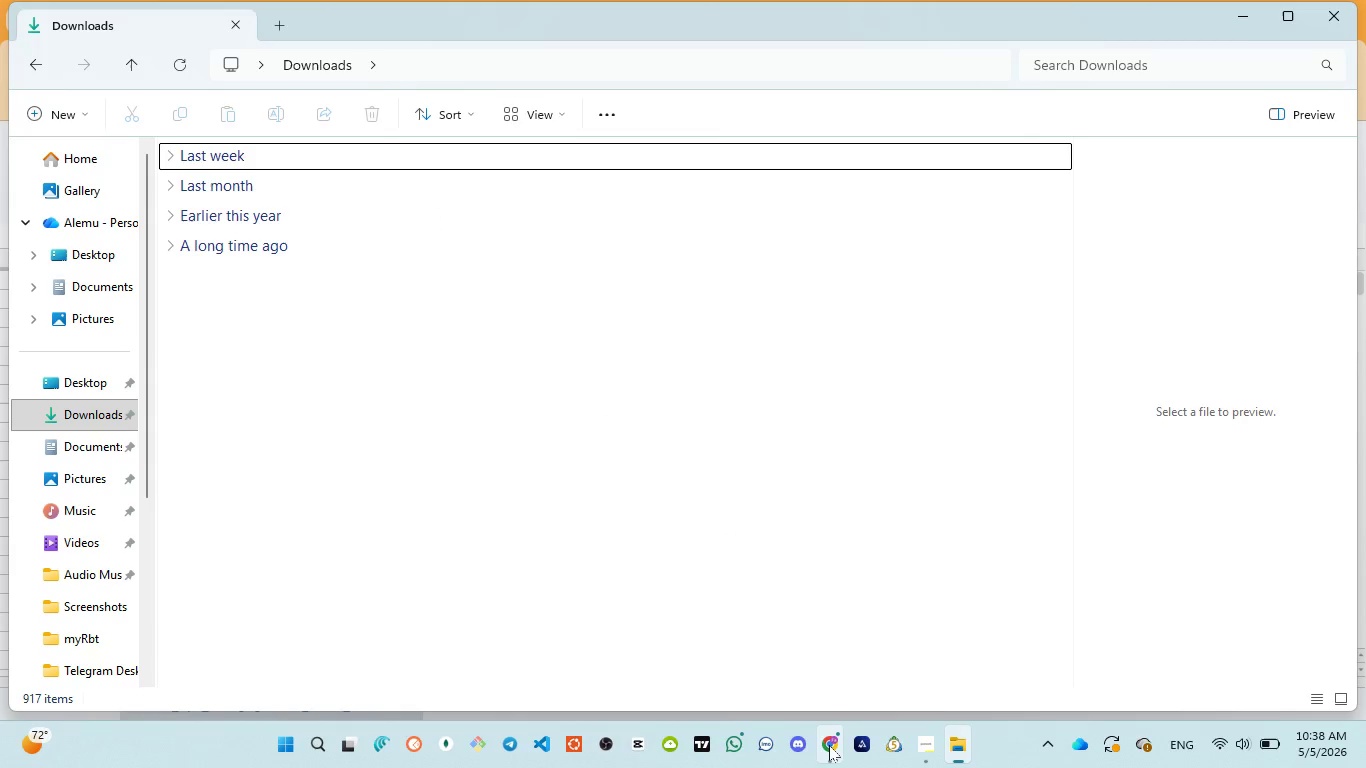 
left_click([815, 668])
 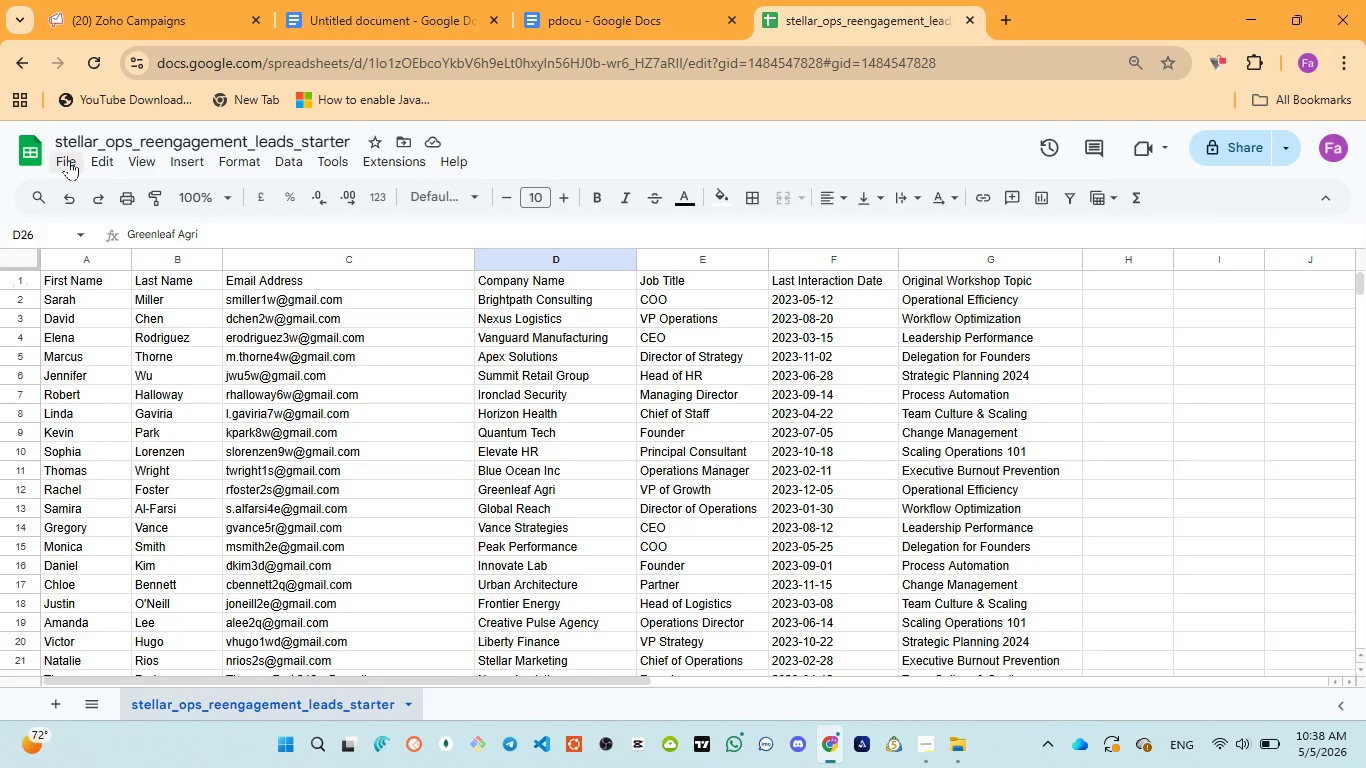 
left_click([69, 160])
 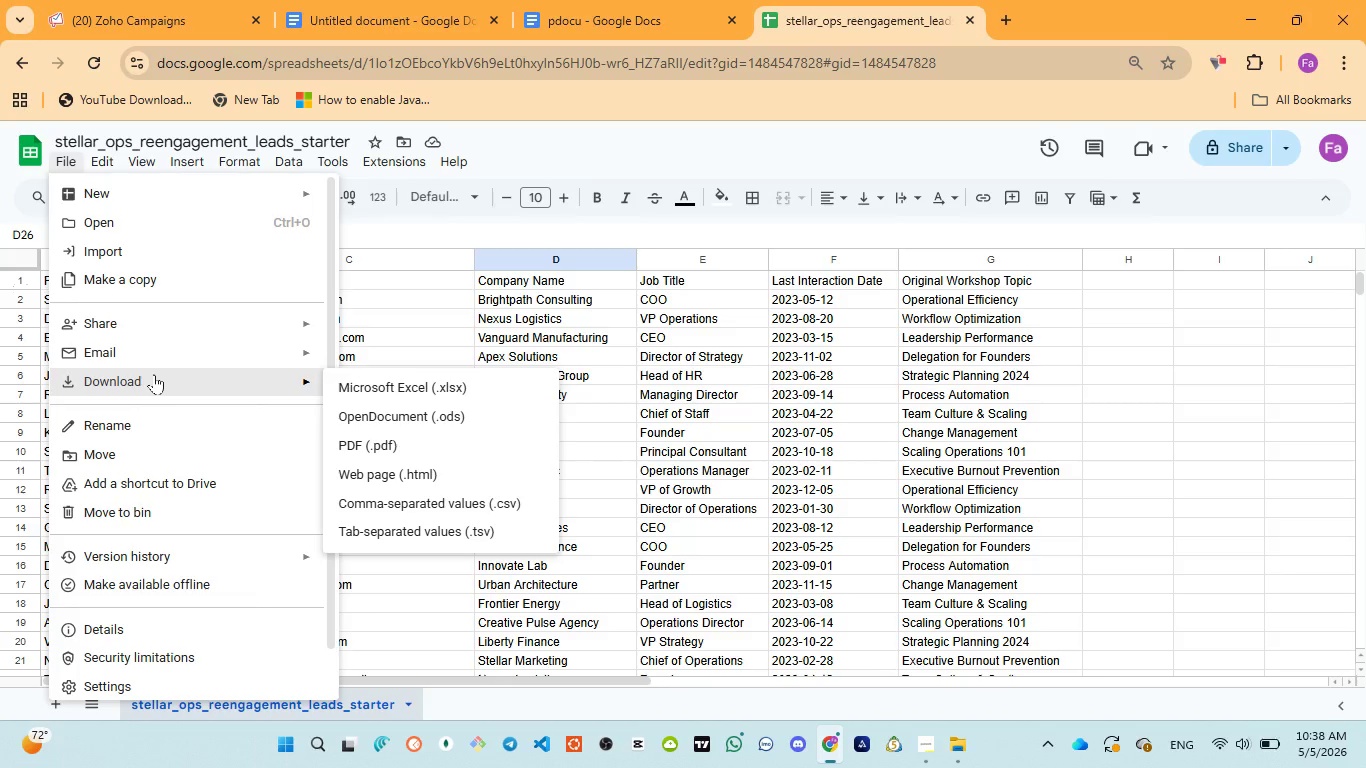 
wait(10.78)
 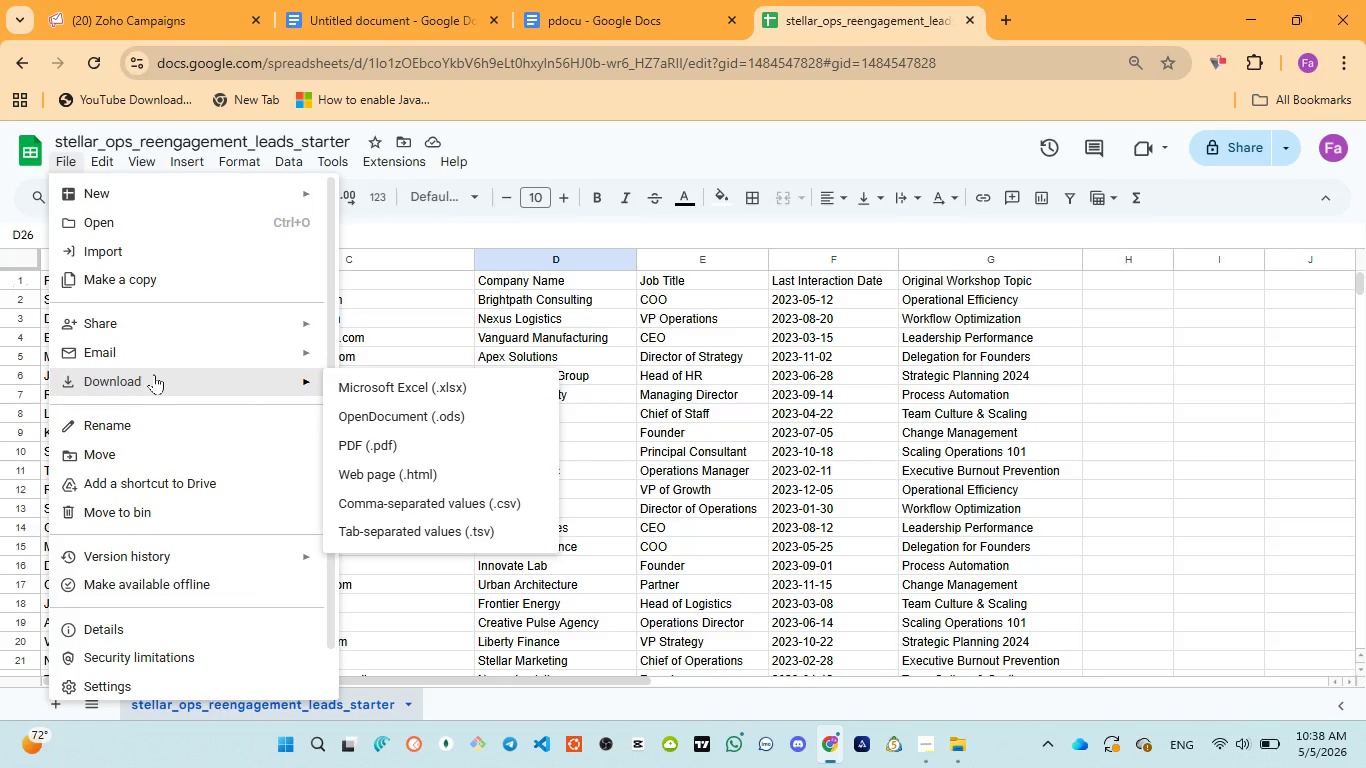 
left_click([401, 499])
 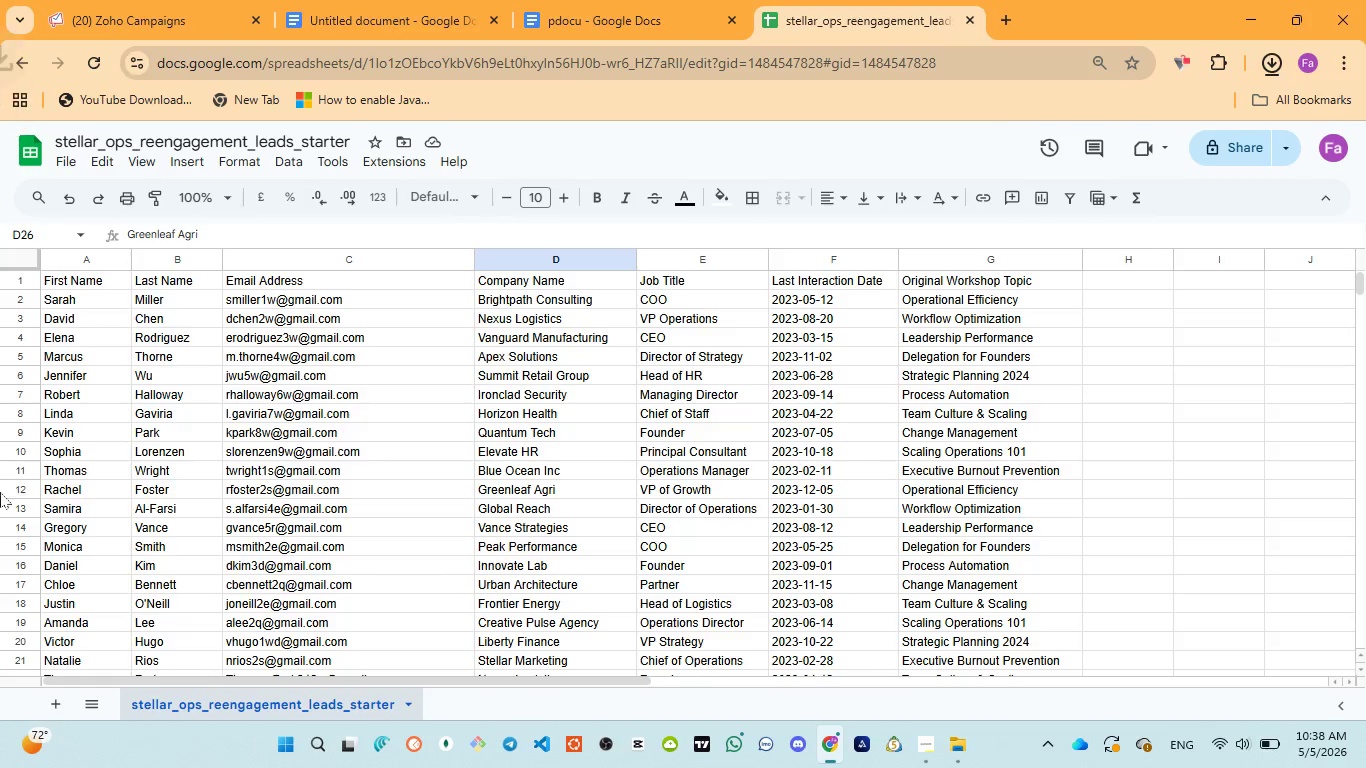 
wait(8.42)
 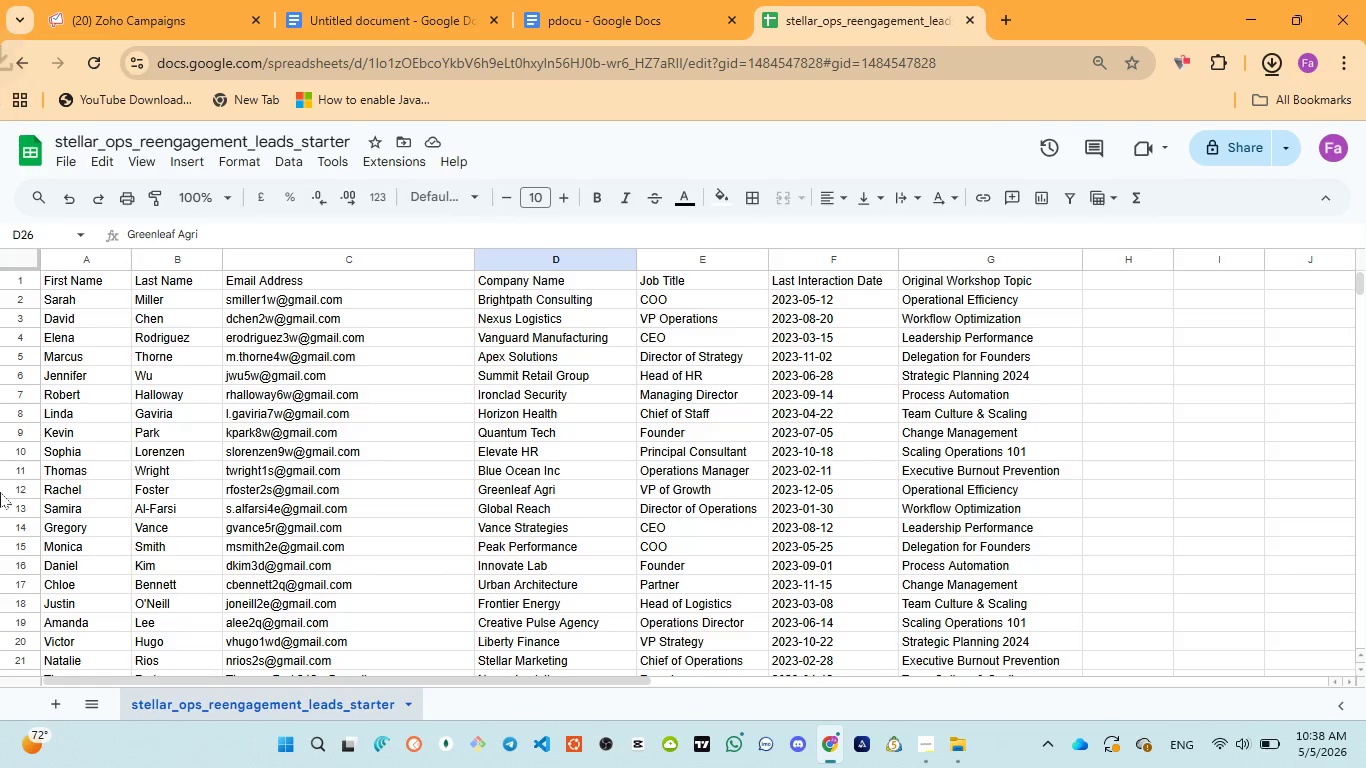 
left_click([963, 666])
 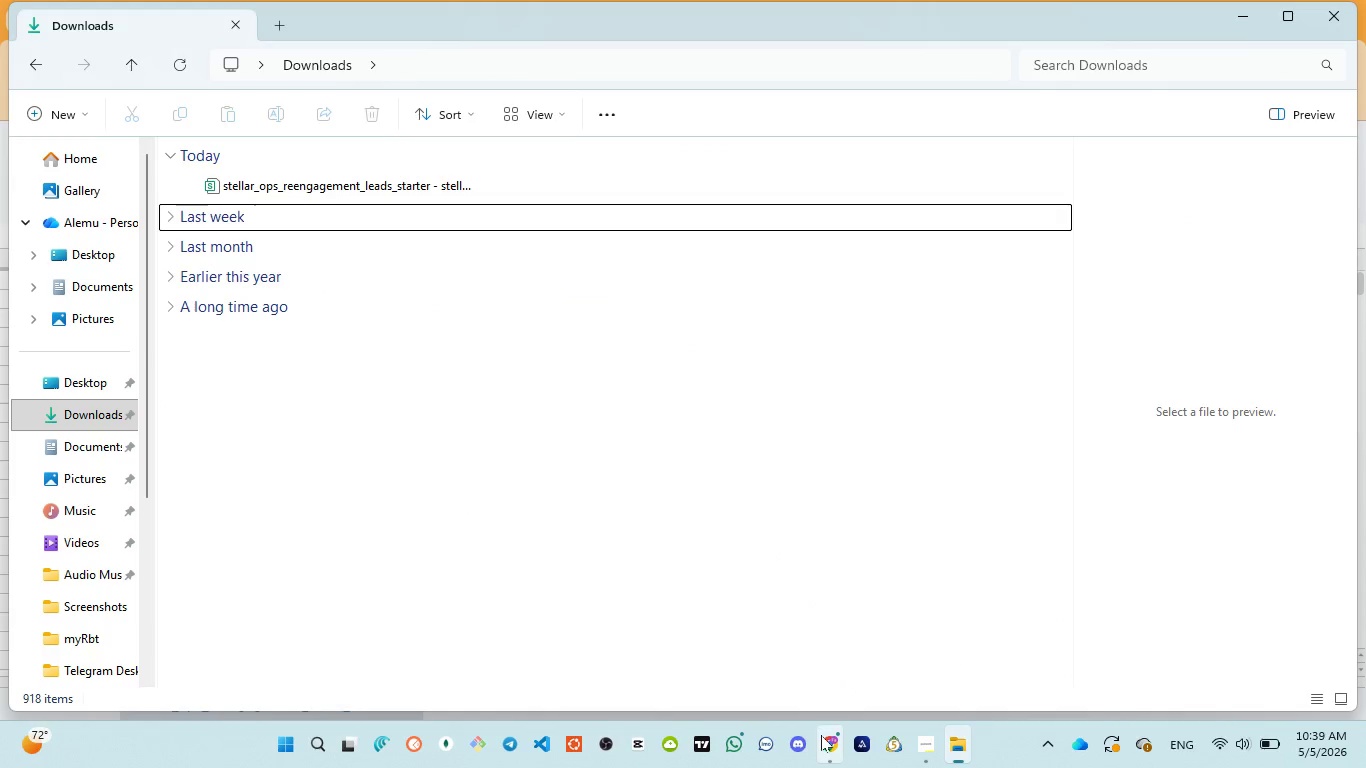 
left_click([820, 690])
 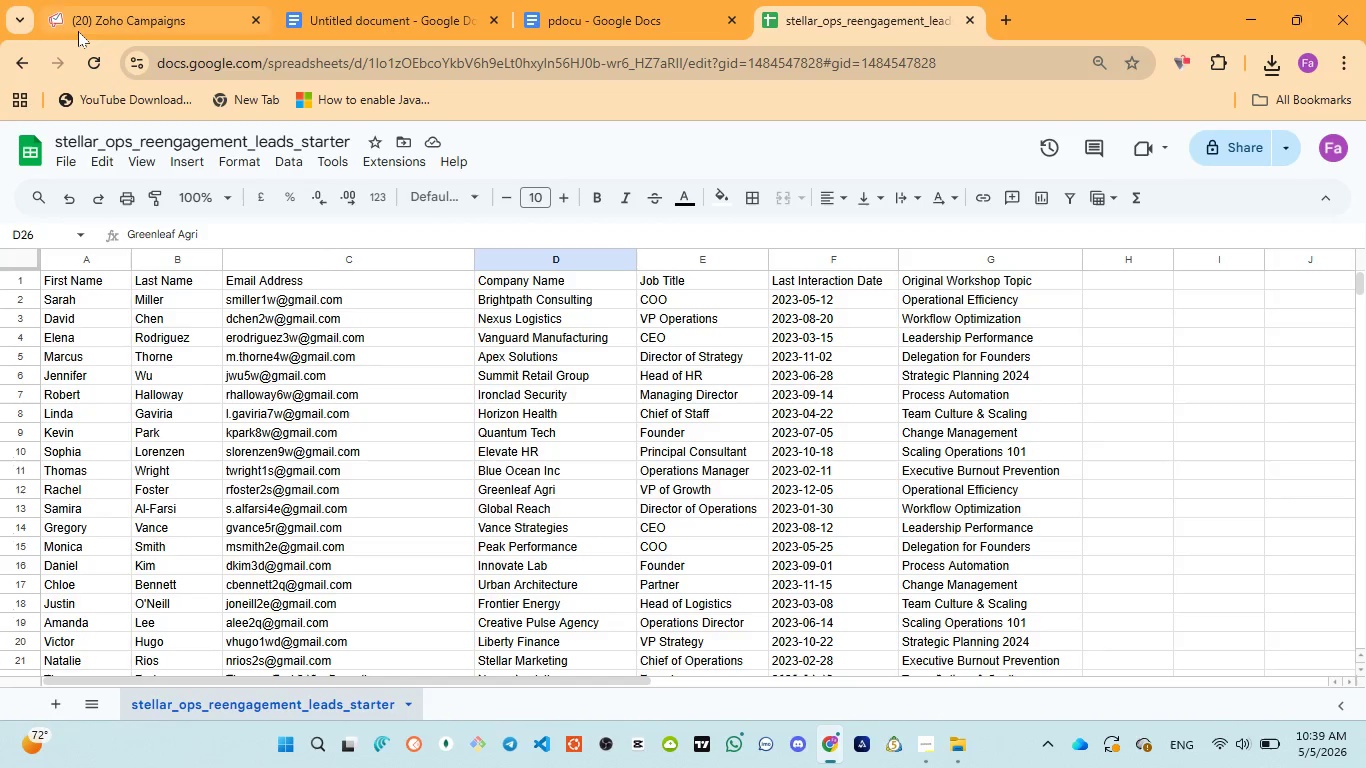 
left_click([80, 29])
 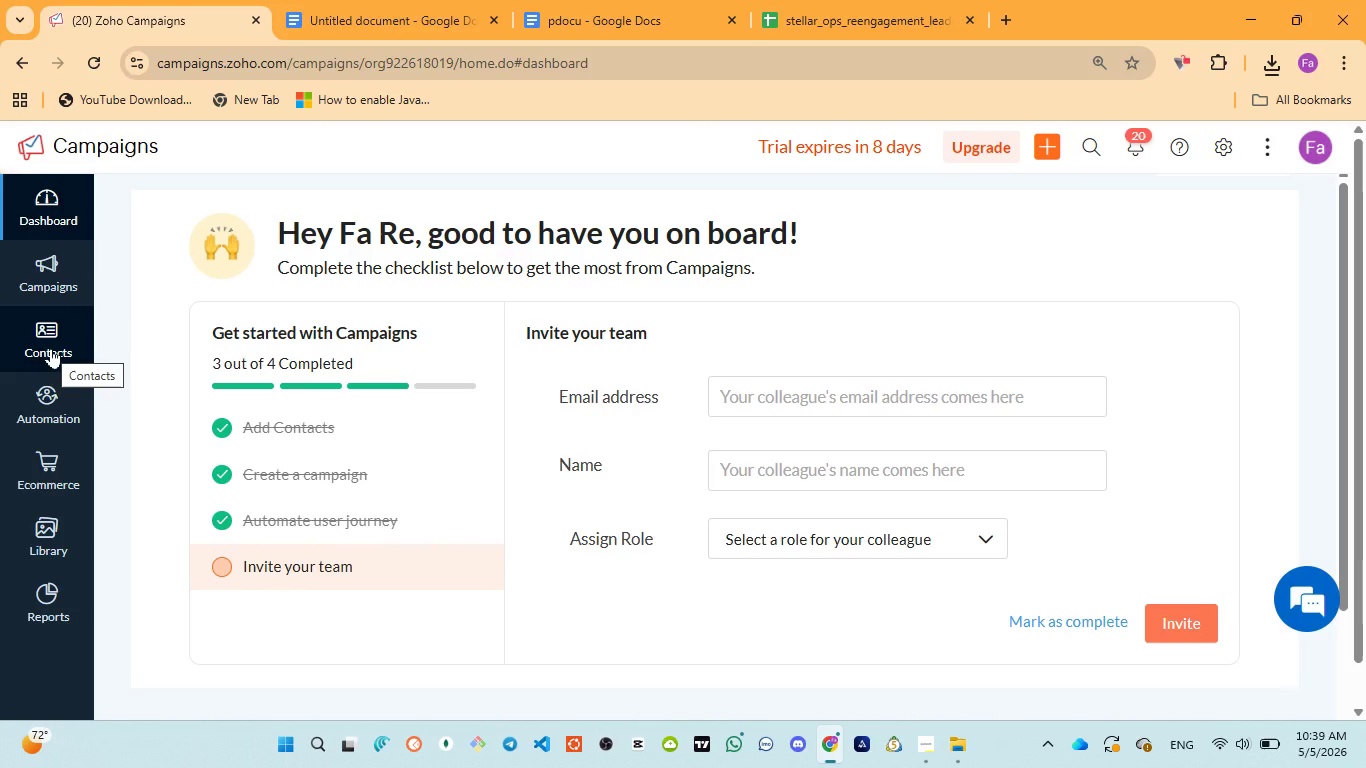 
wait(7.92)
 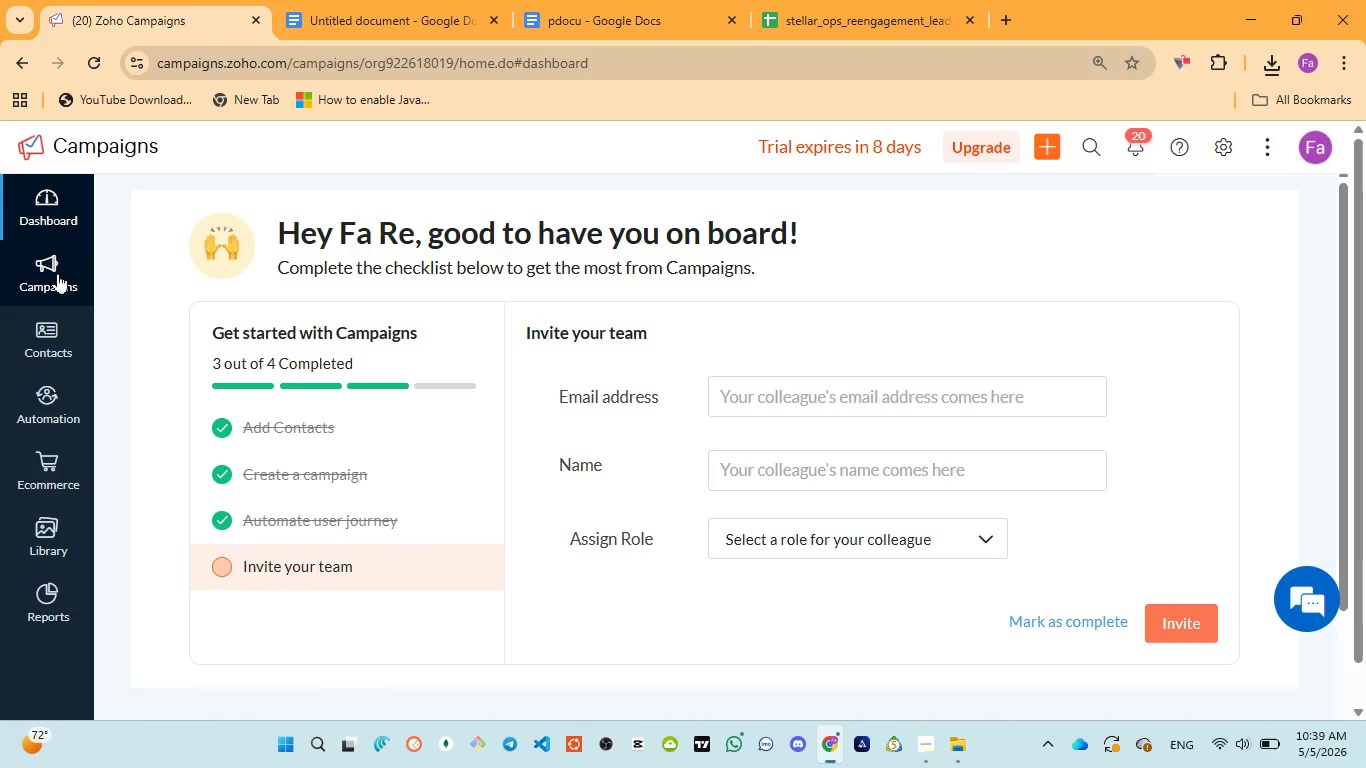 
left_click([582, 22])
 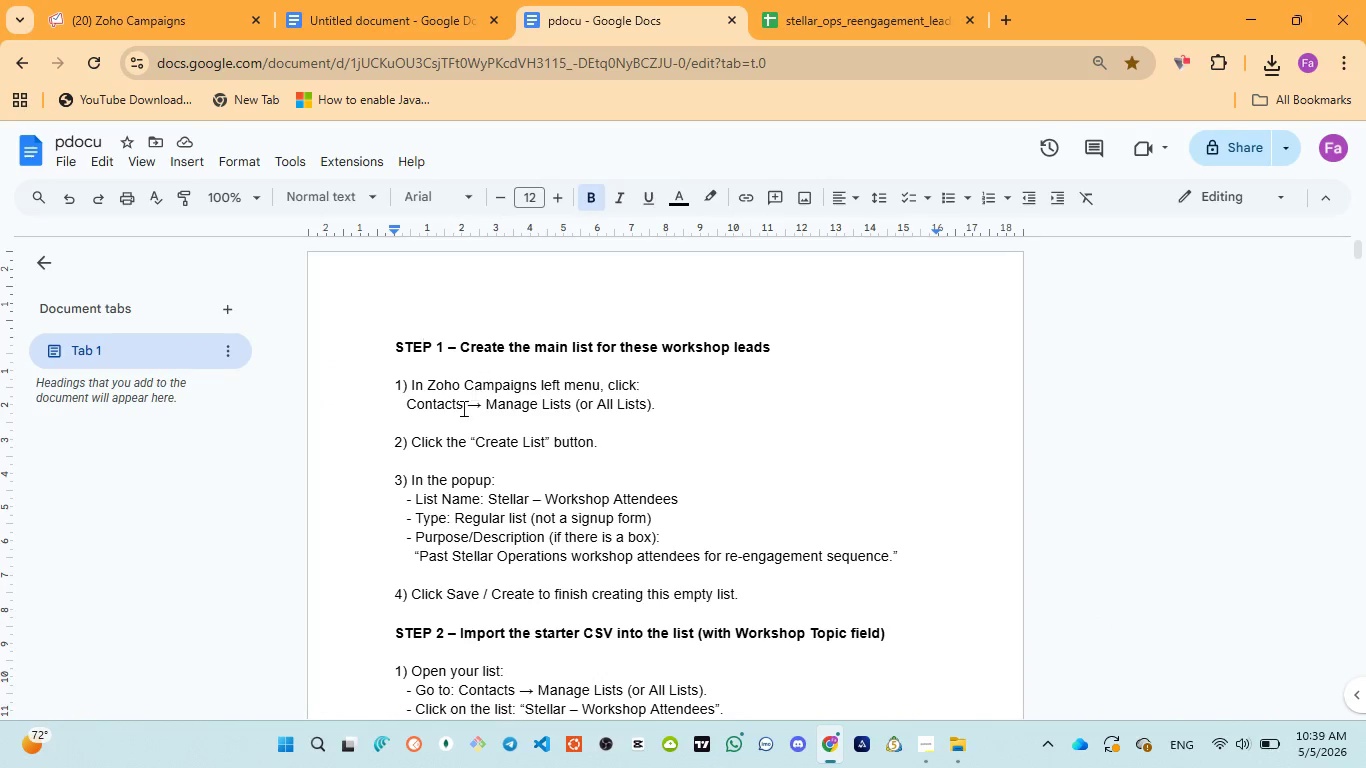 
scroll: coordinate [458, 412], scroll_direction: up, amount: 1.0
 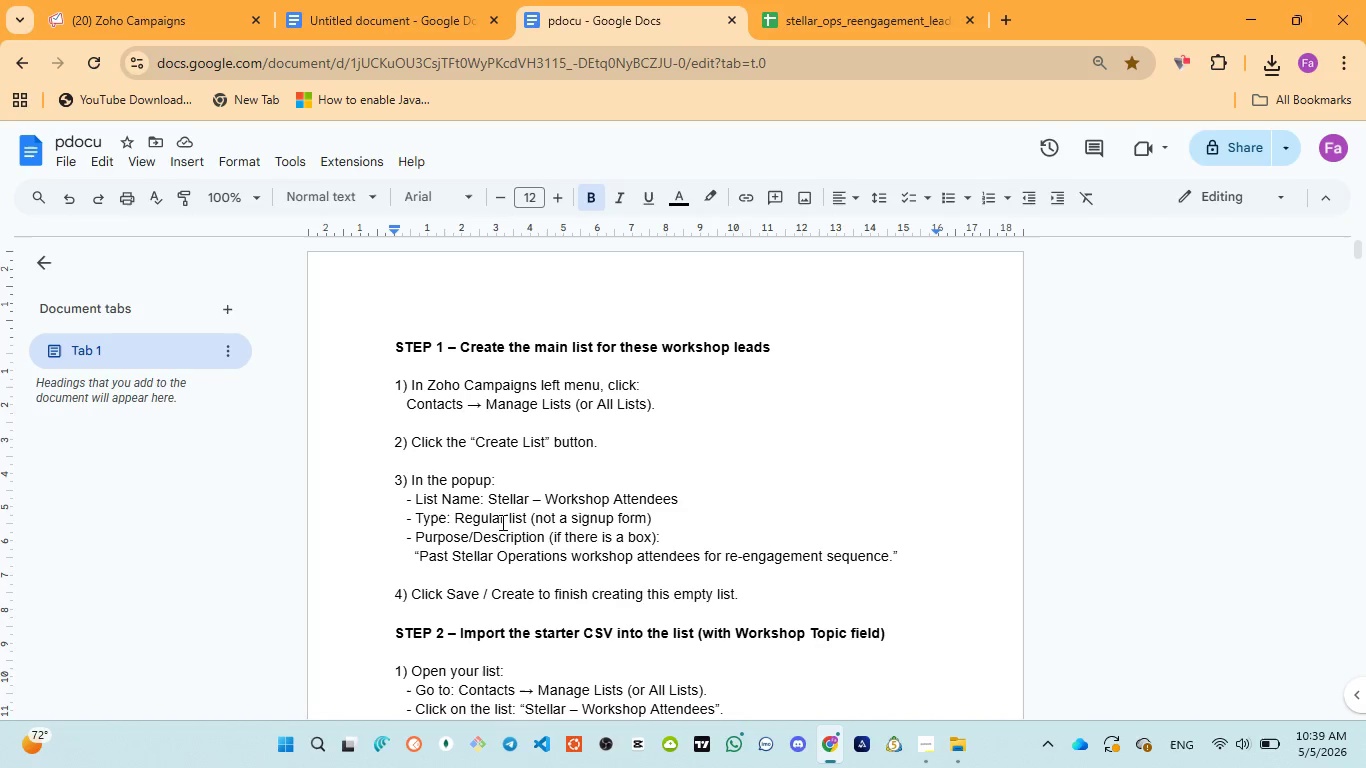 
left_click_drag(start_coordinate=[488, 496], to_coordinate=[691, 503])
 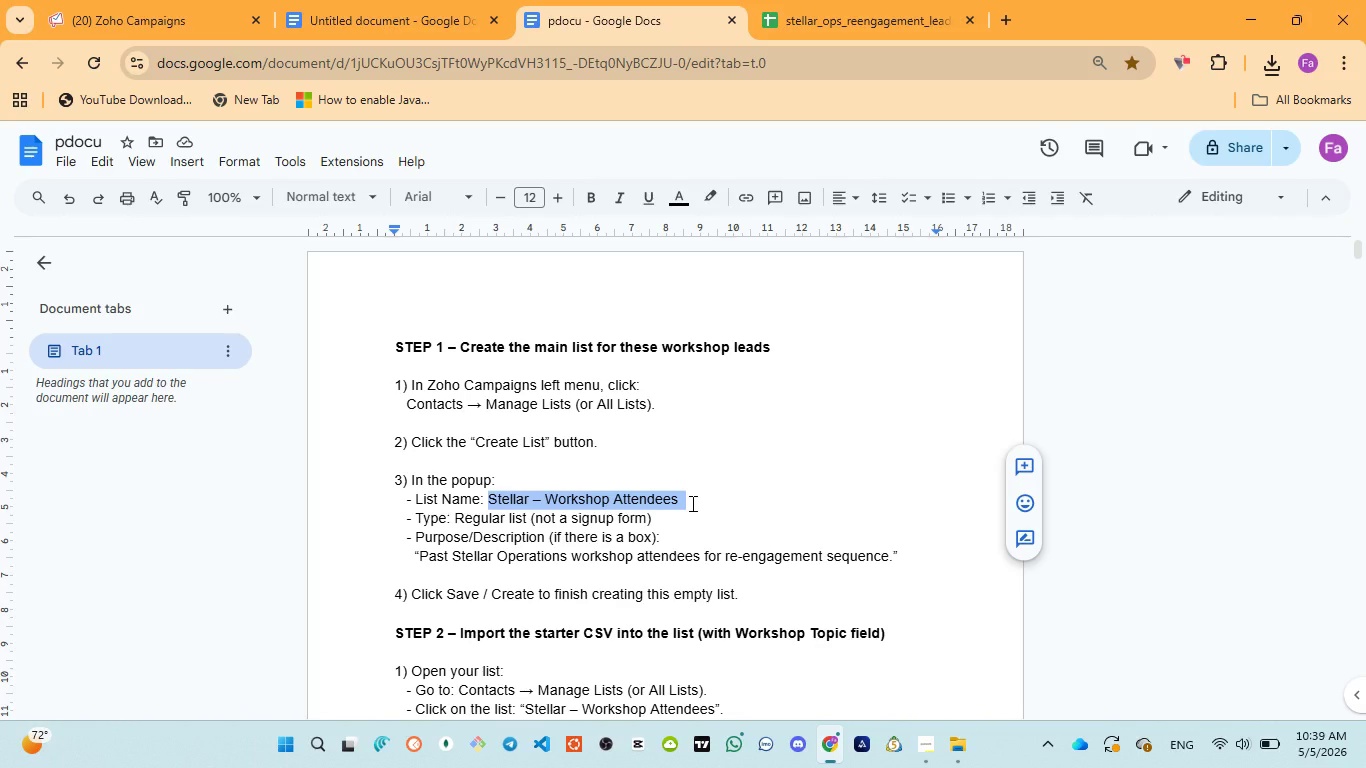 
key(Control+C)
 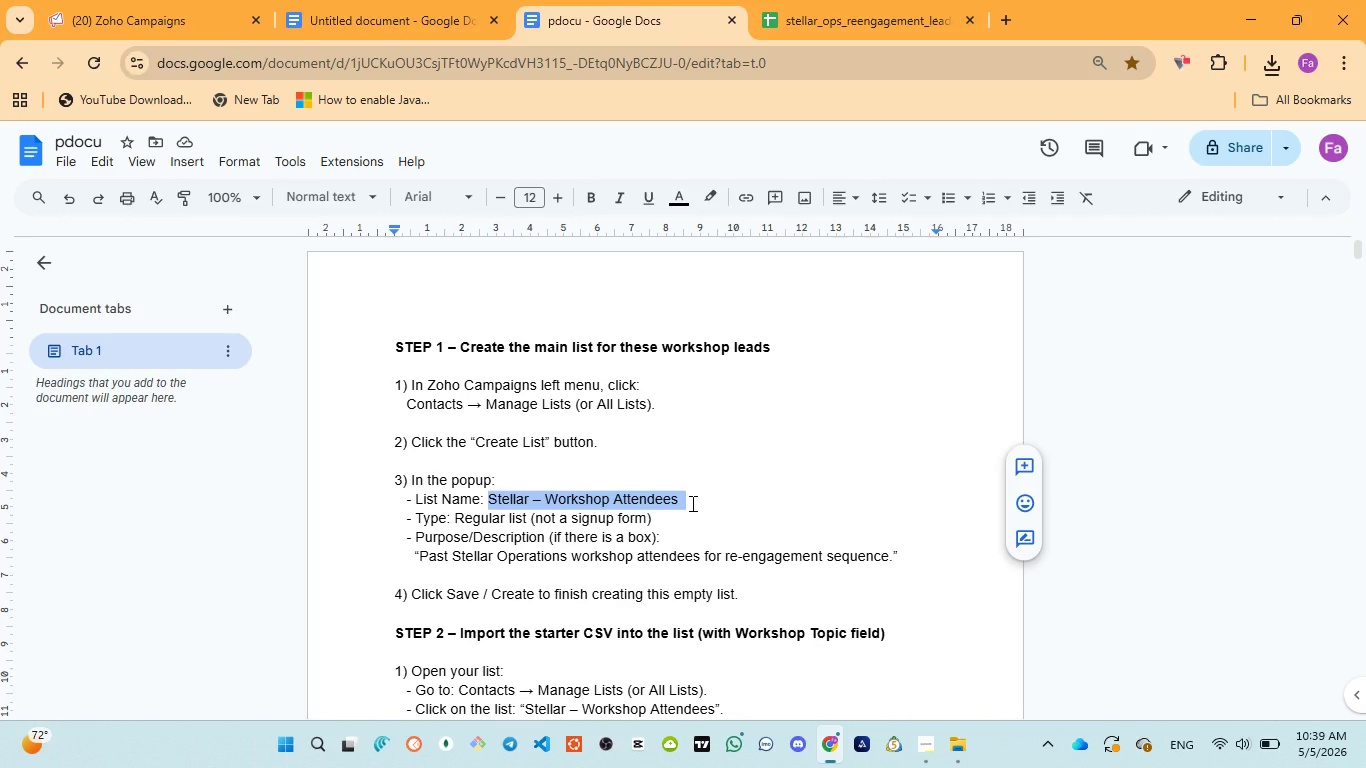 
key(Control+C)
 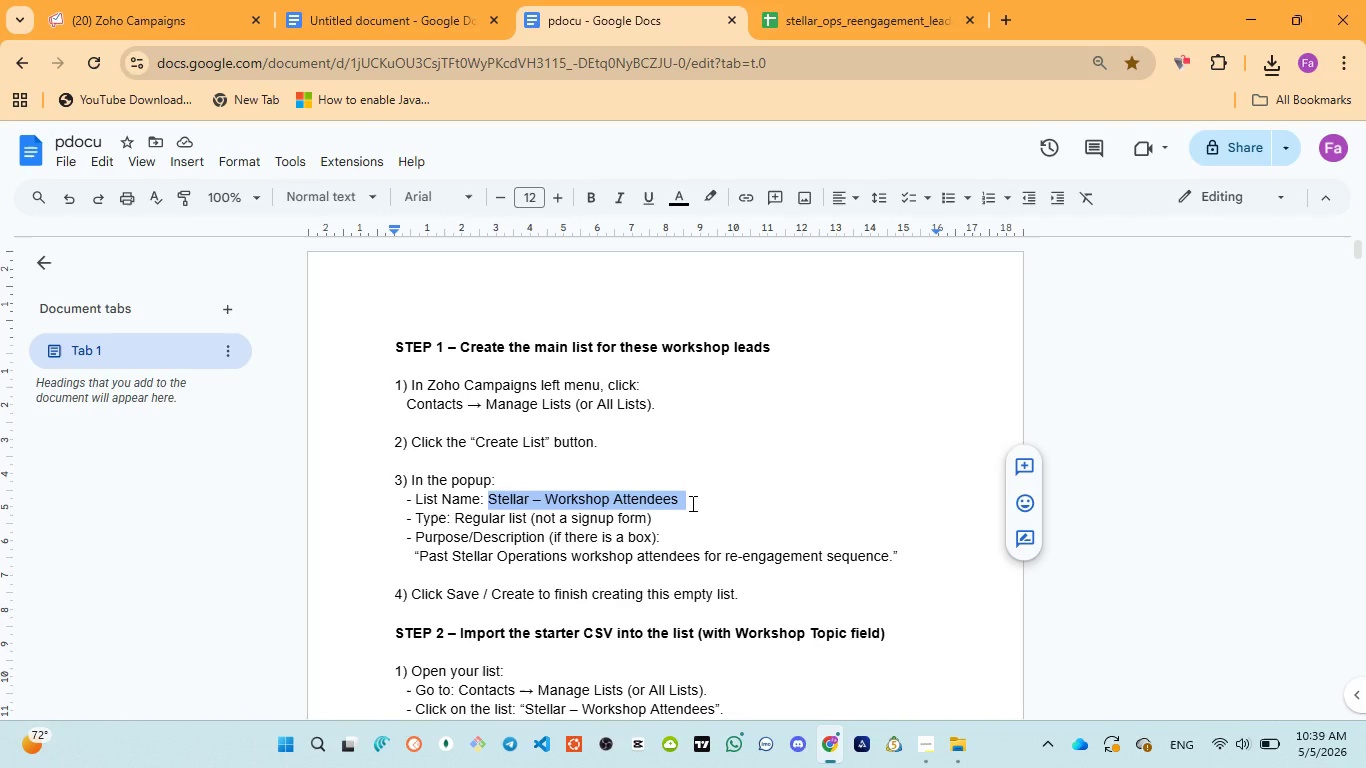 
wait(14.64)
 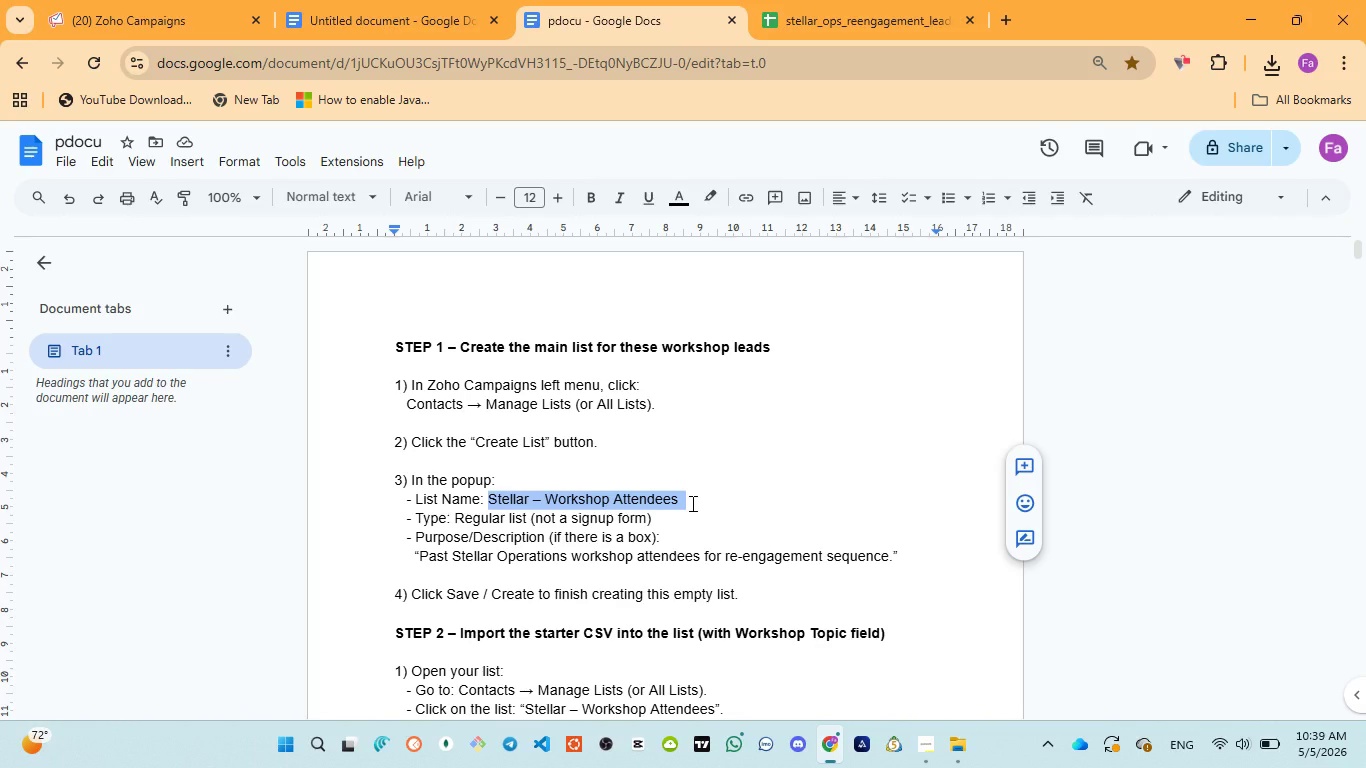 
key(Control+C)
 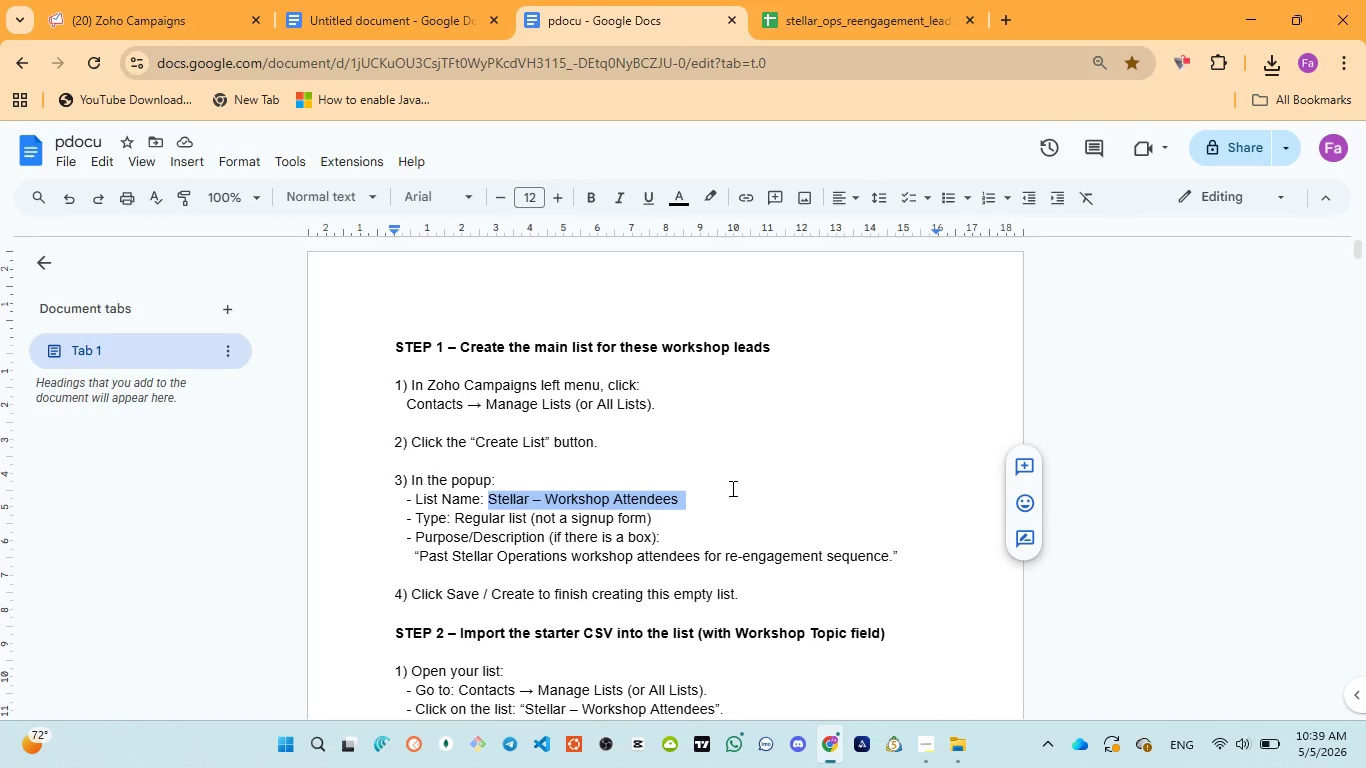 
key(Control+C)
 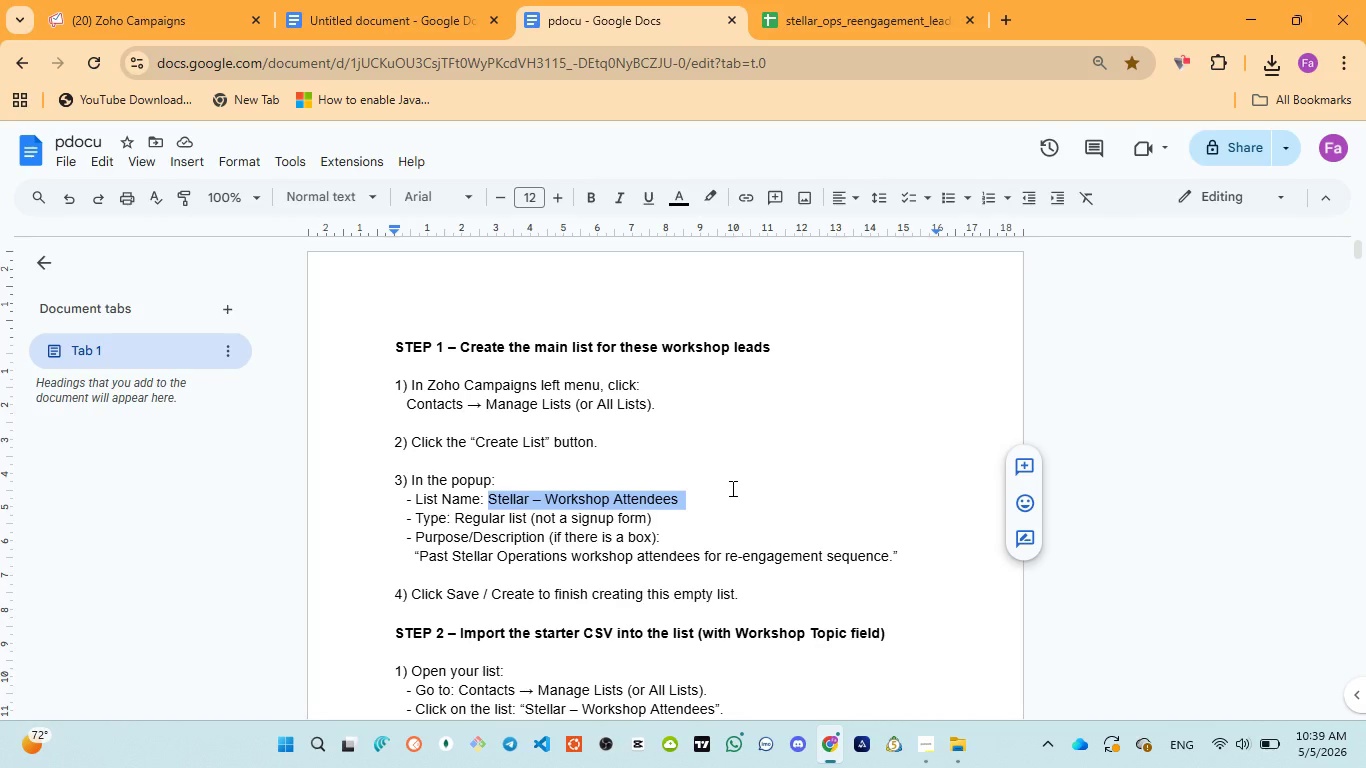 
key(Control+C)
 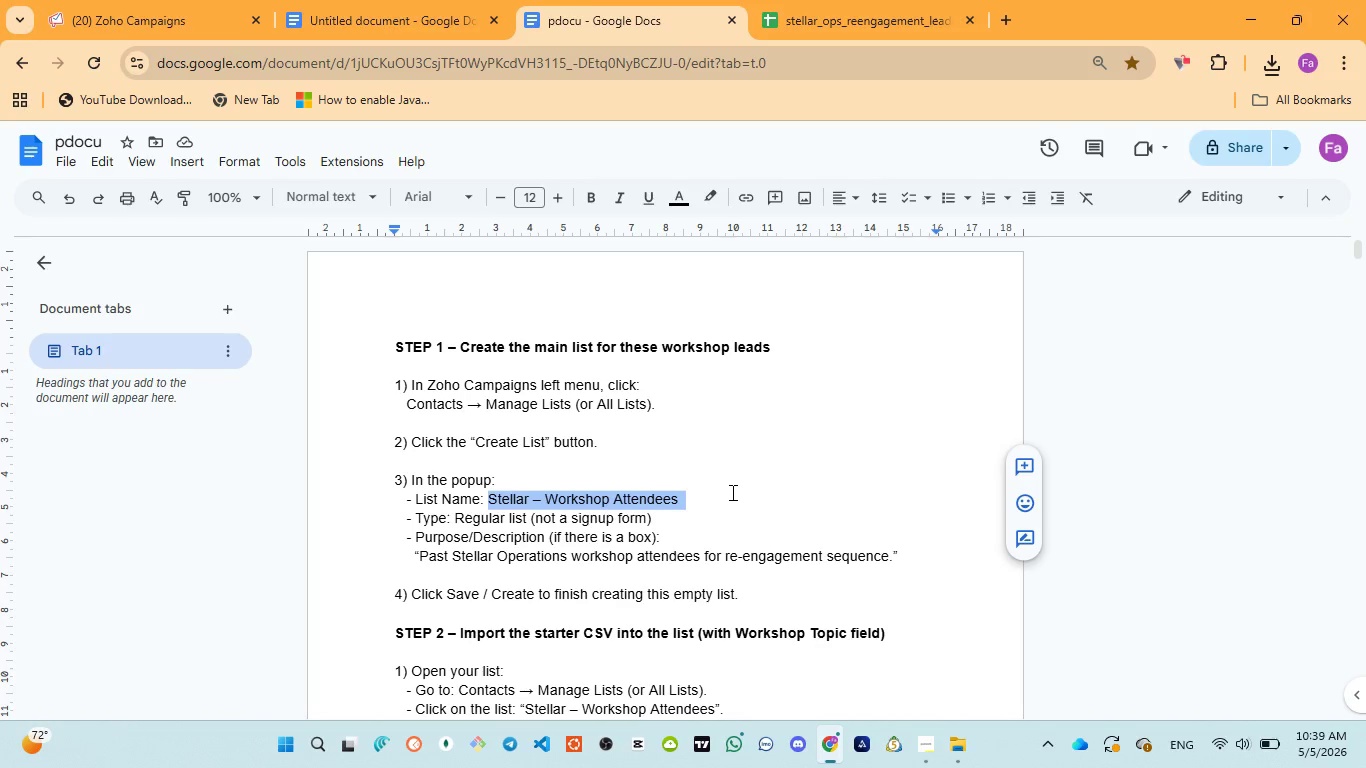 
wait(8.84)
 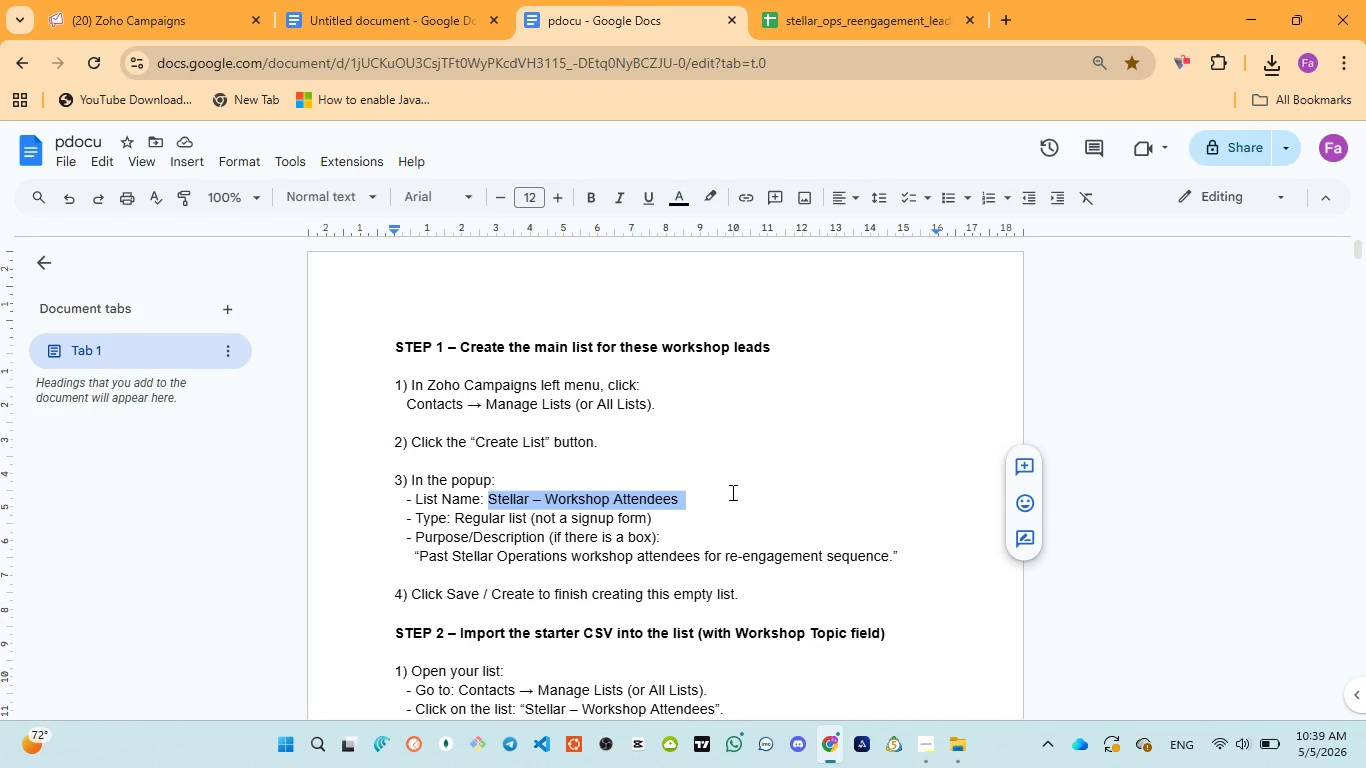 
left_click([77, 9])
 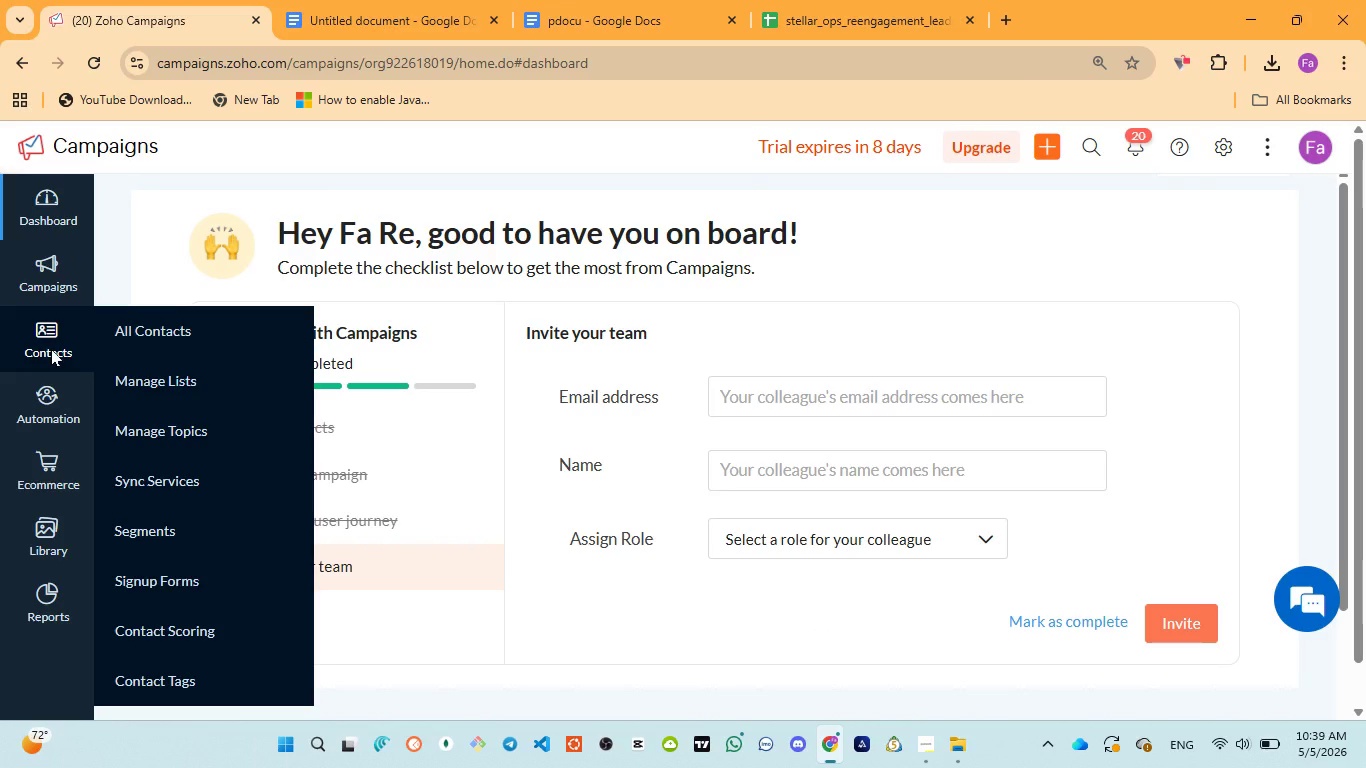 
wait(14.88)
 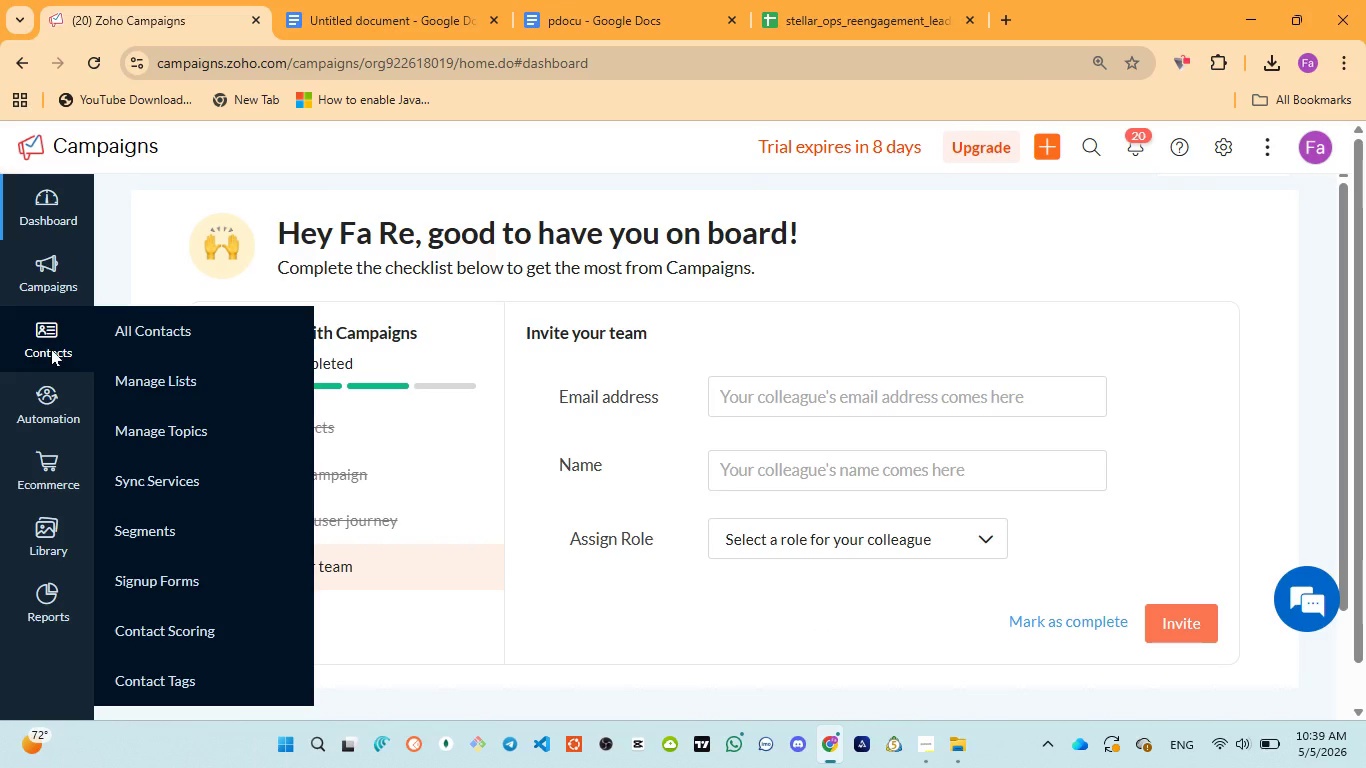 
left_click([165, 376])
 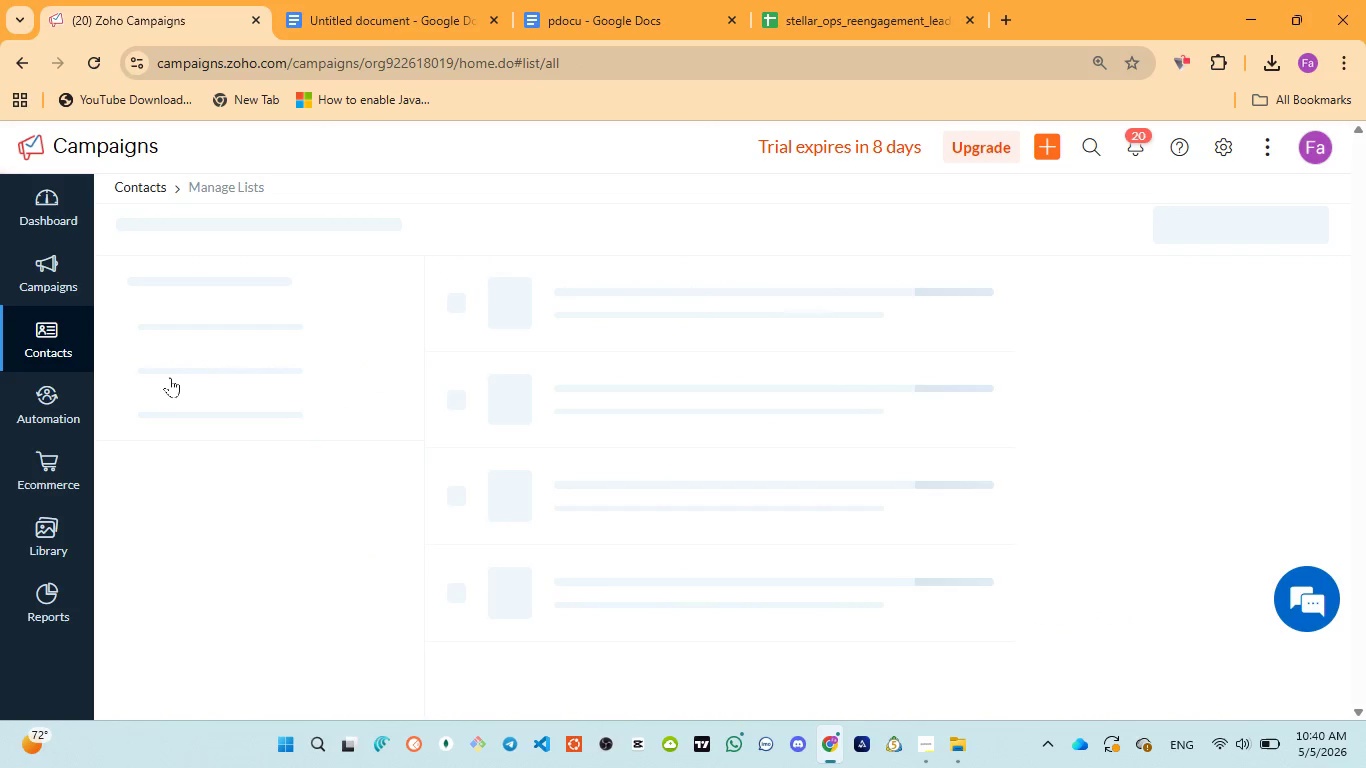 
mouse_move([487, 369])
 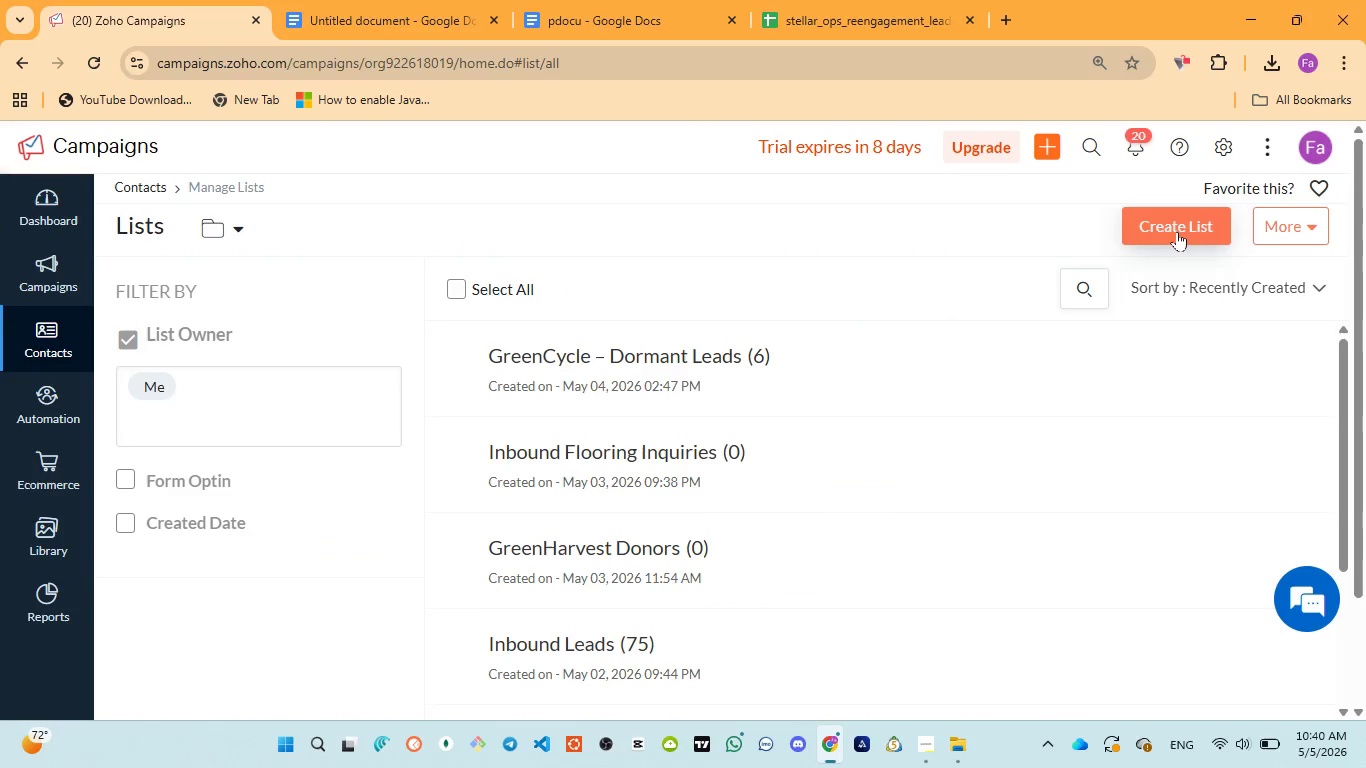 
left_click([1178, 230])
 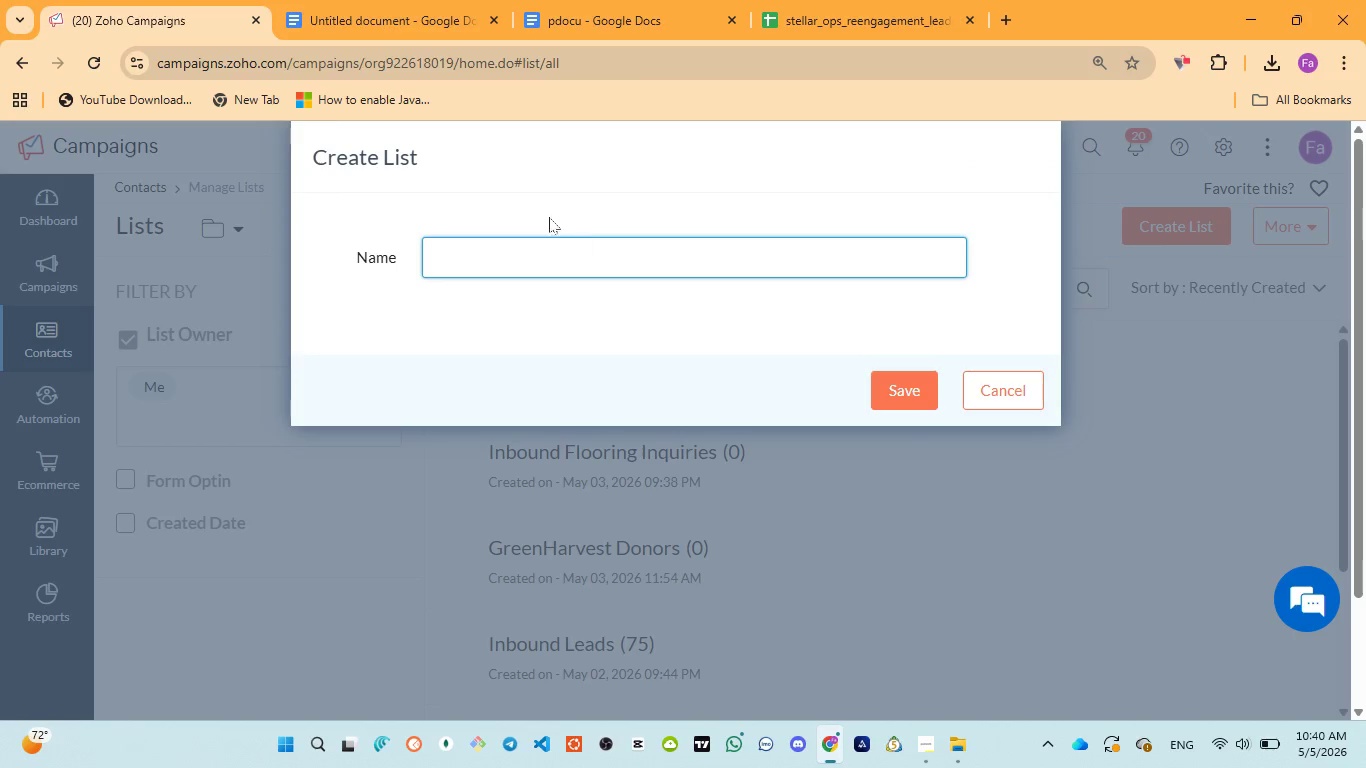 
left_click([556, 19])
 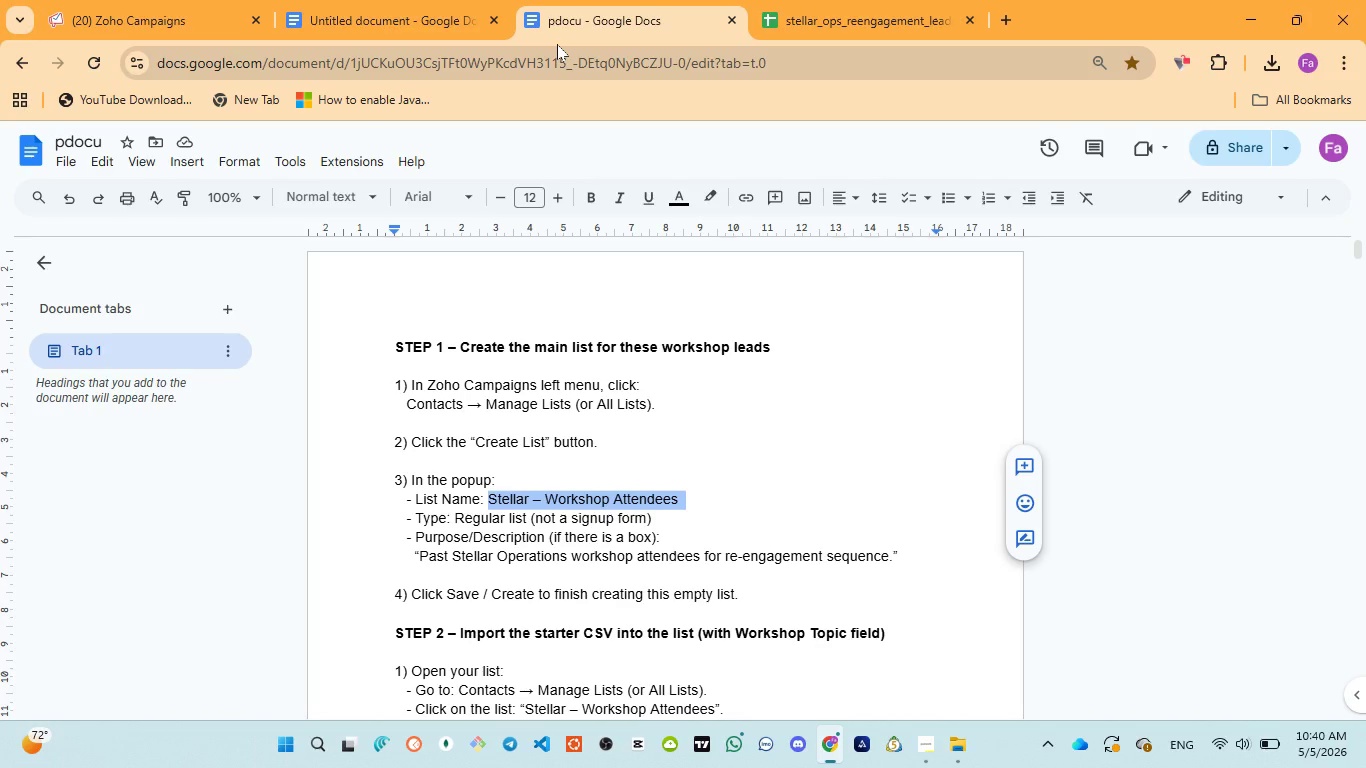 
wait(9.12)
 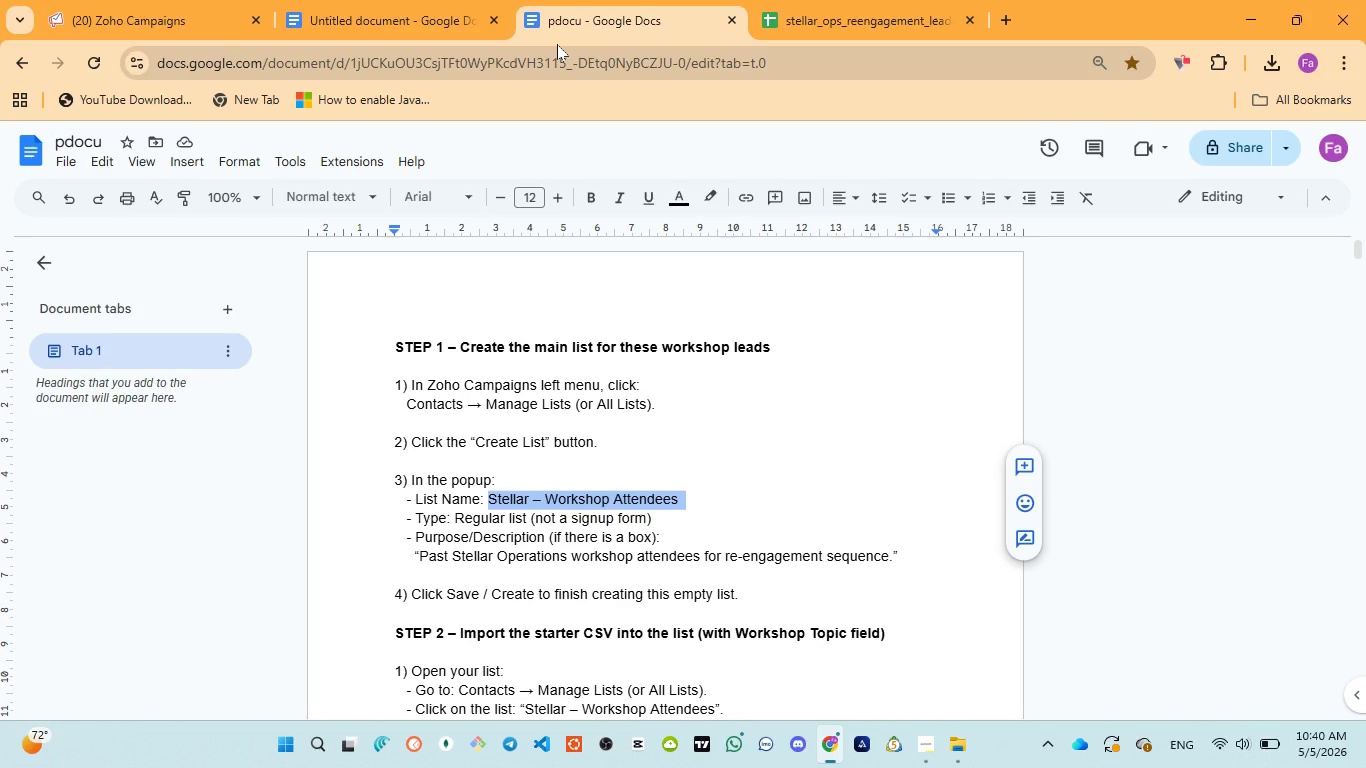 
left_click([121, 27])
 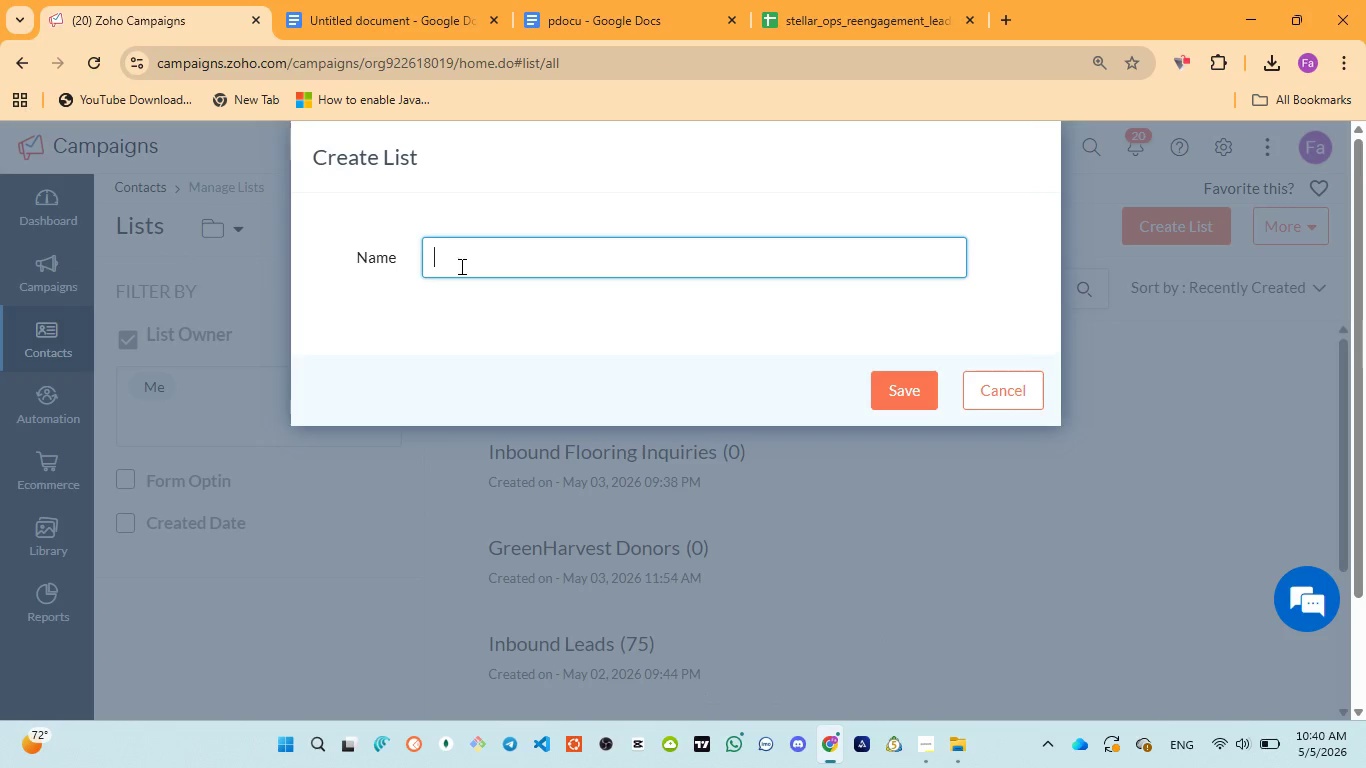 
type(Stellar -)
 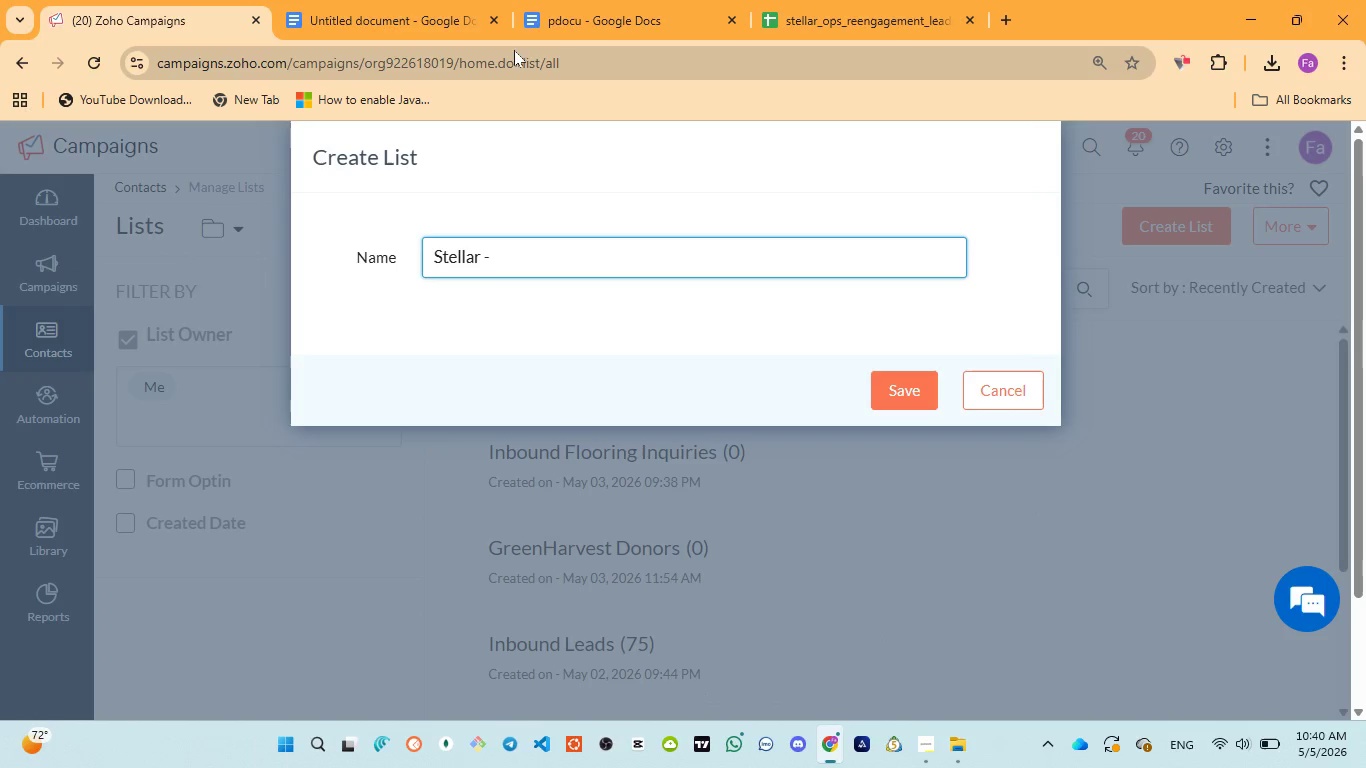 
left_click([569, 12])
 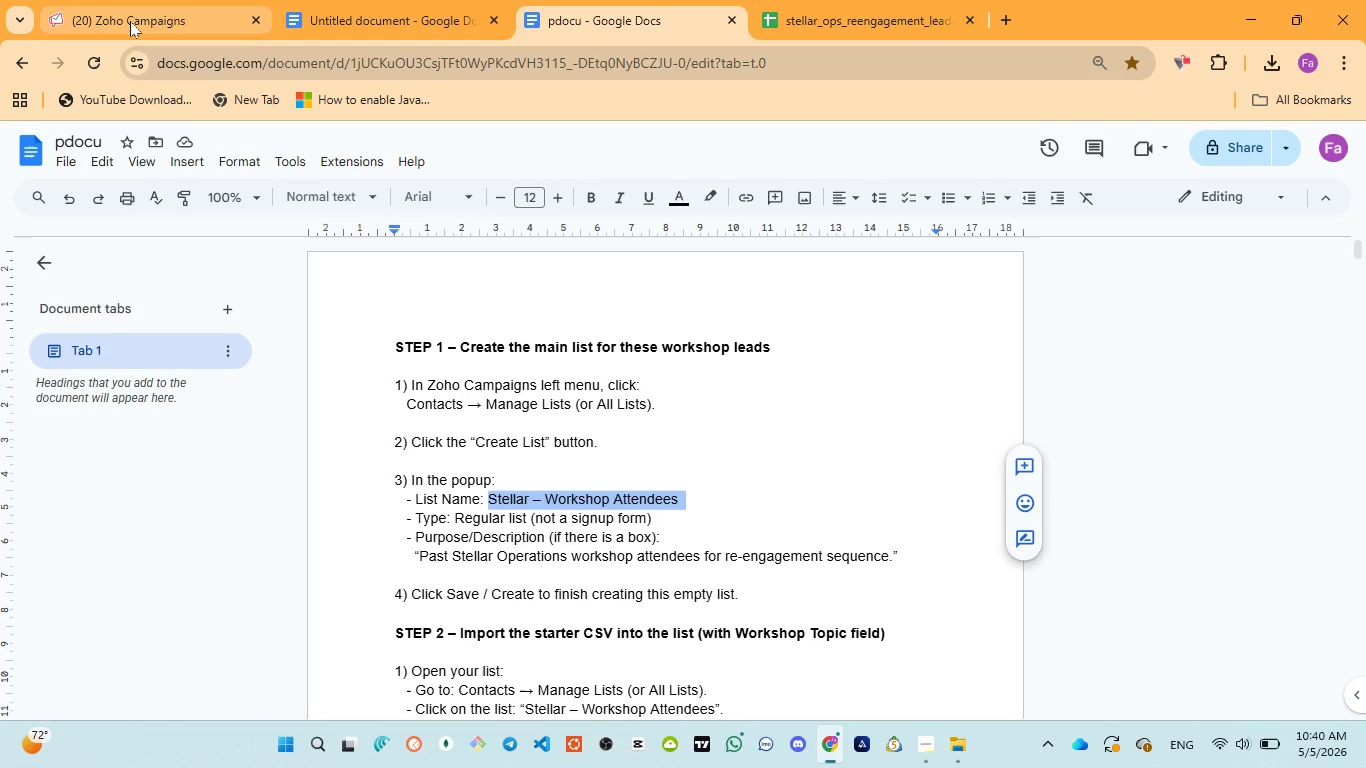 
left_click([130, 21])
 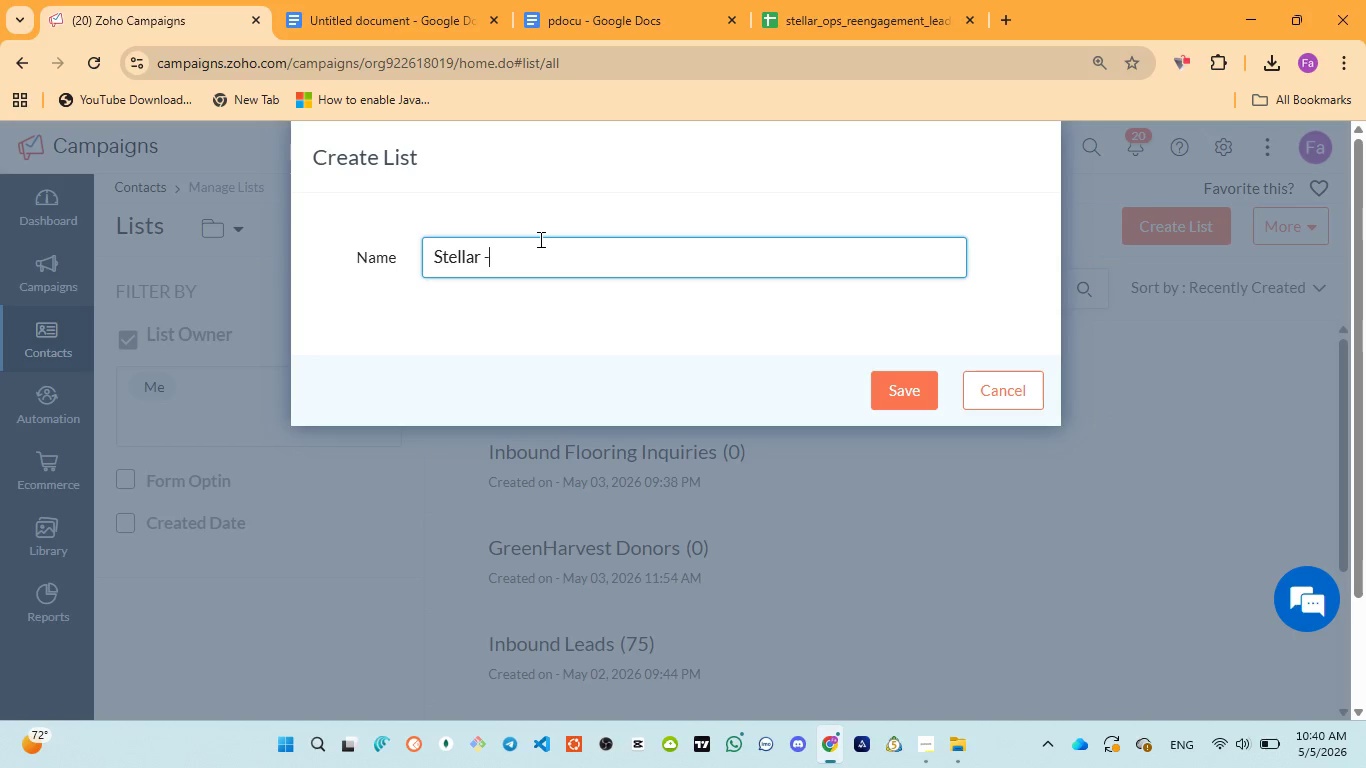 
type( workshop attendance)
 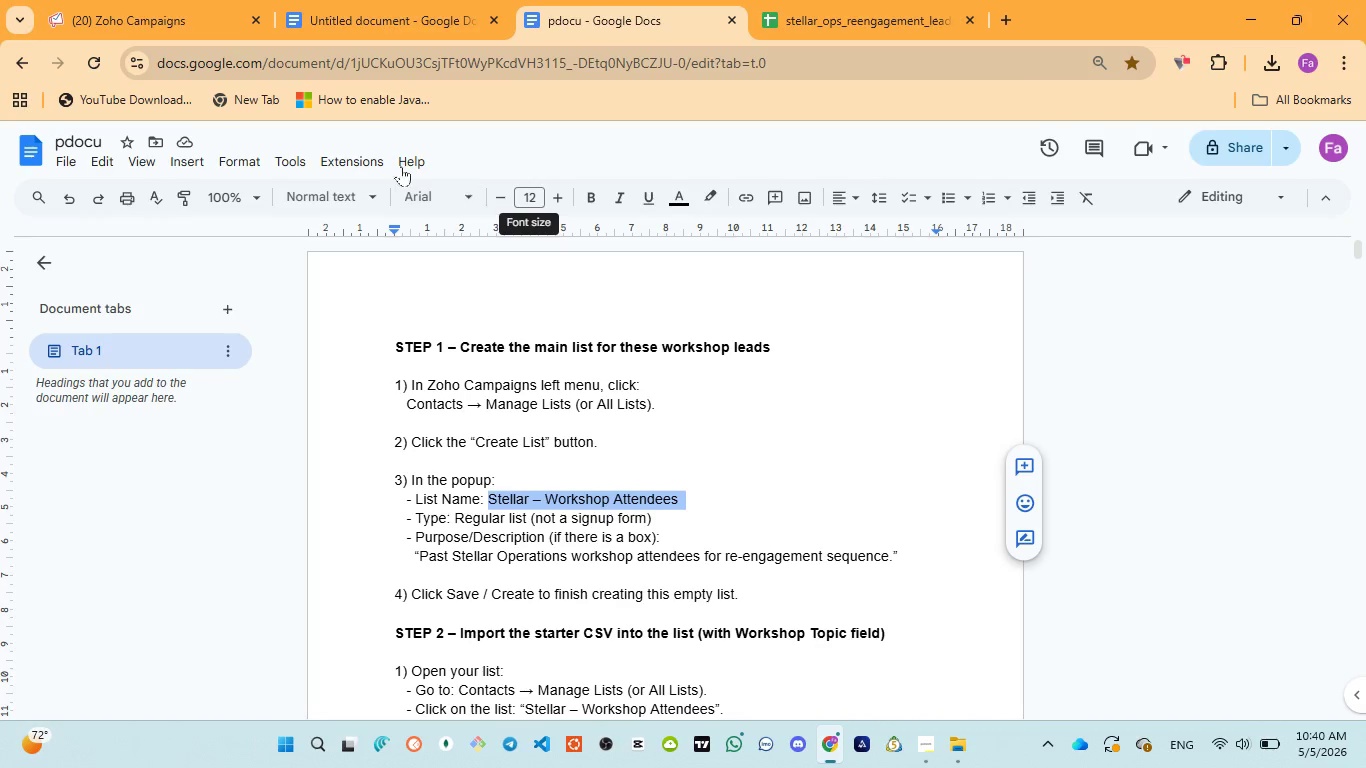 
wait(6.3)
 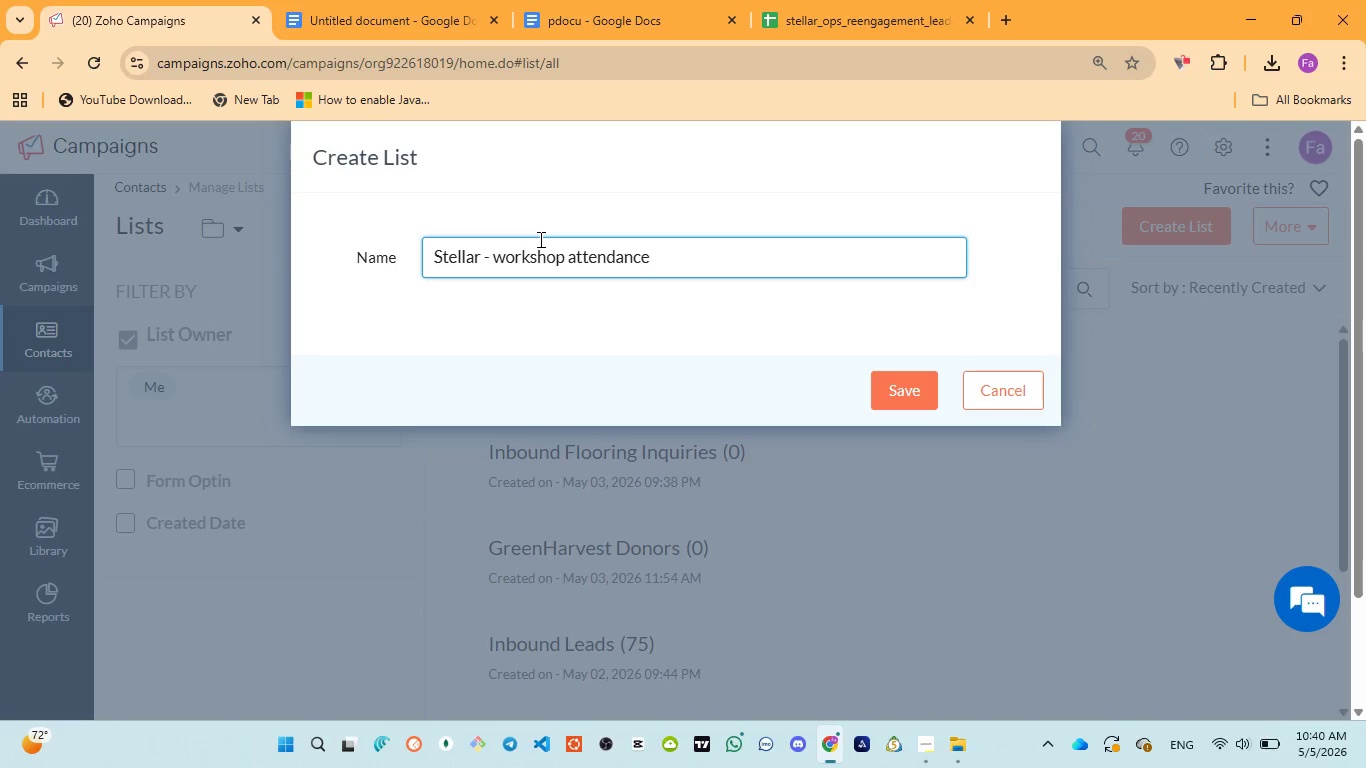 
left_click([145, 12])
 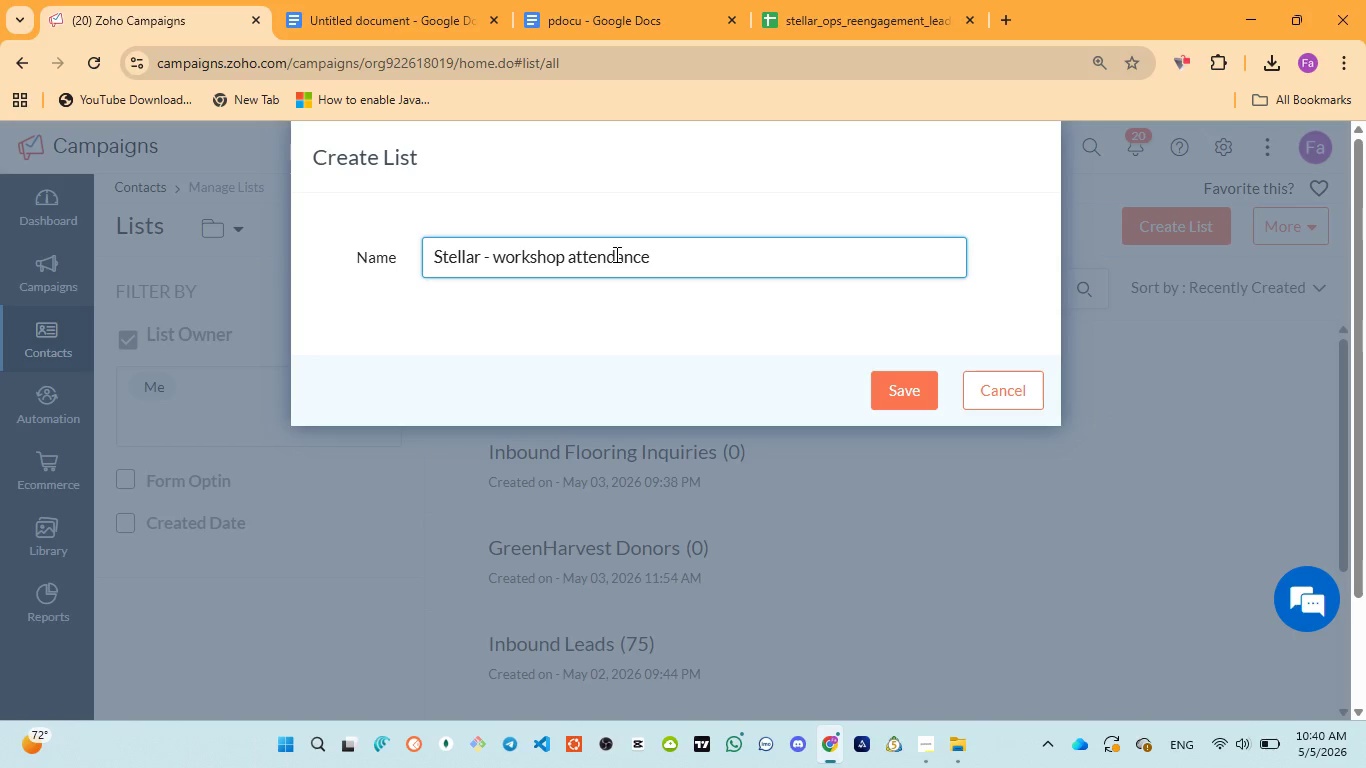 
key(S)
 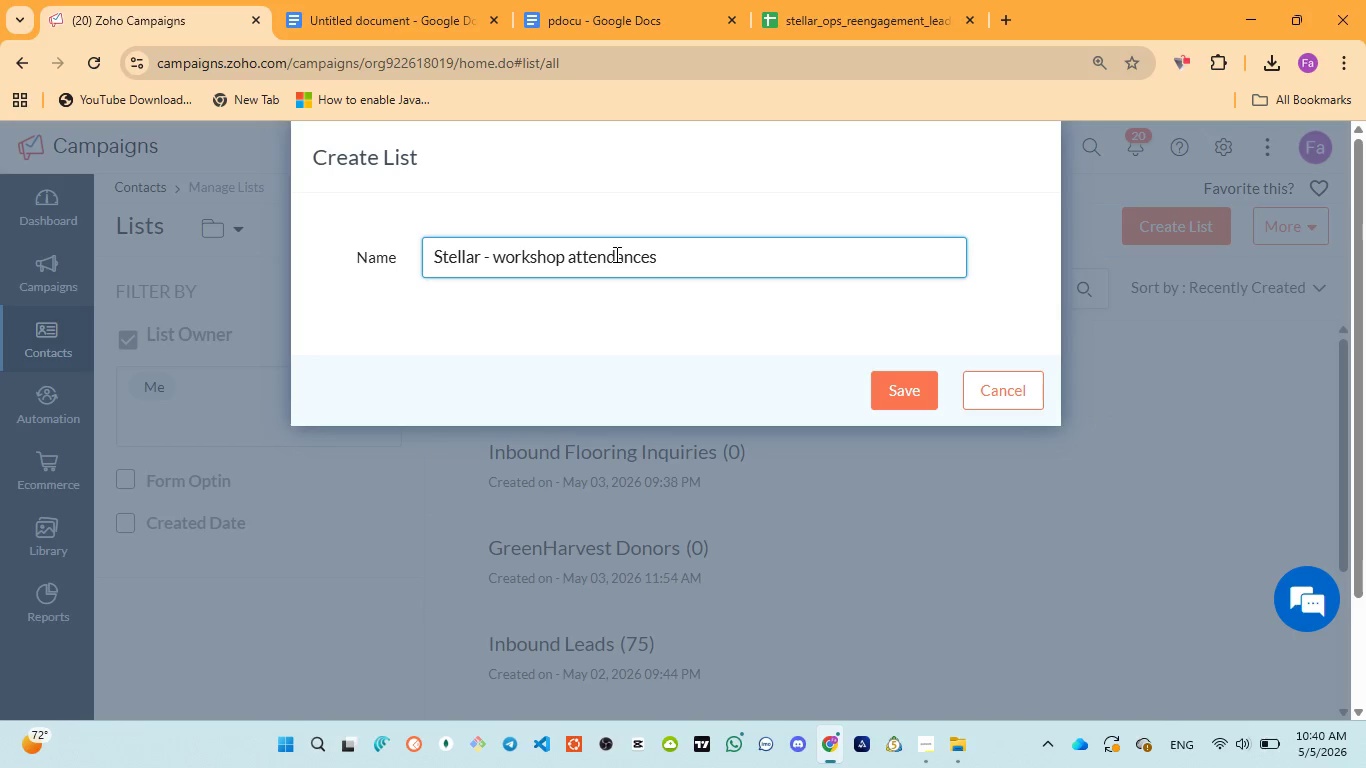 
key(Control+A)
 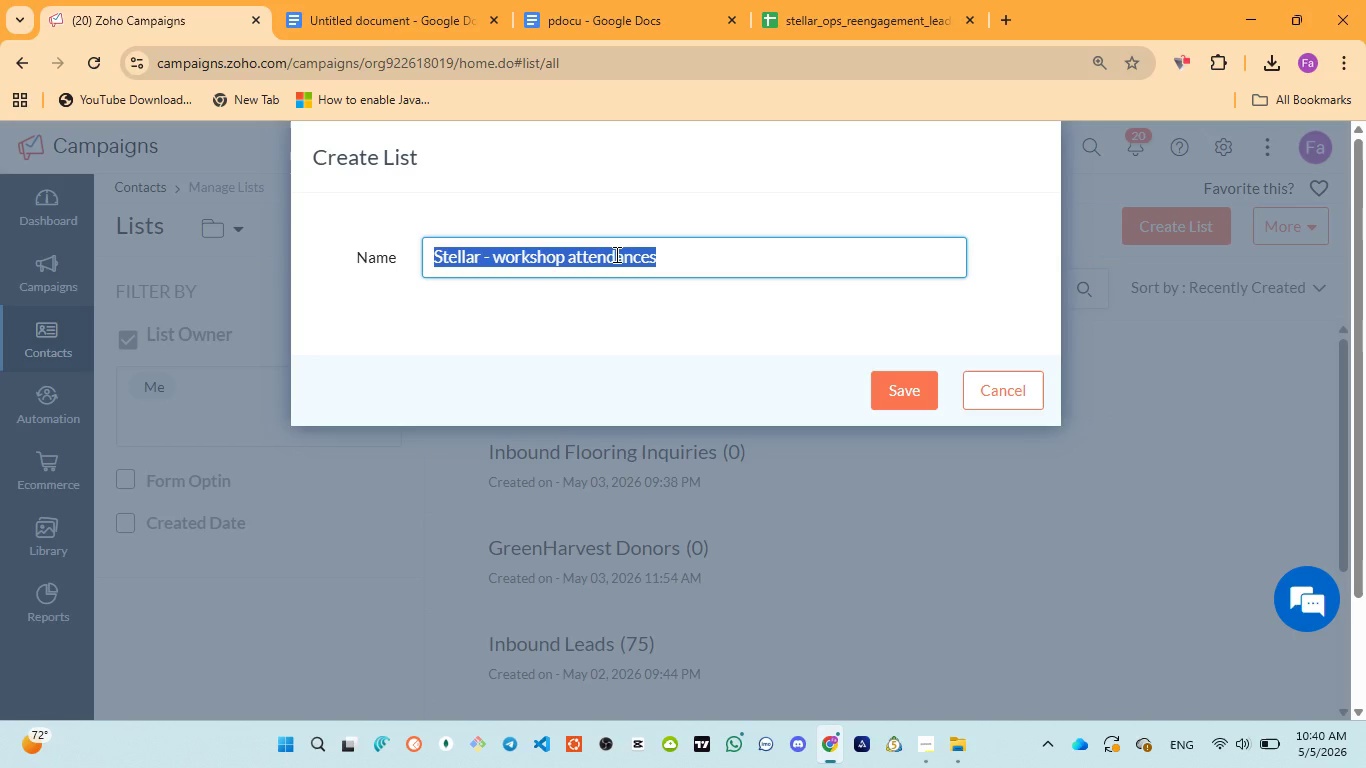 
key(Control+V)
 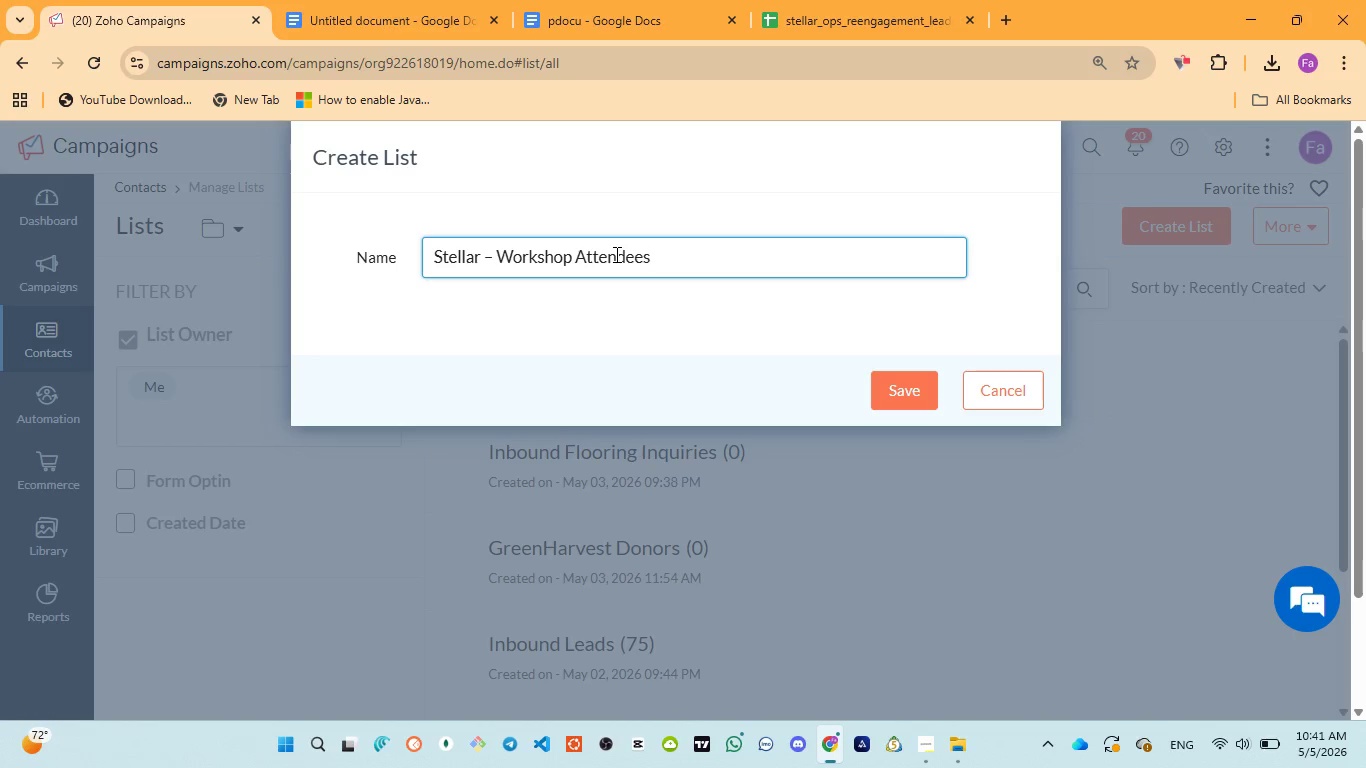 
wait(21.34)
 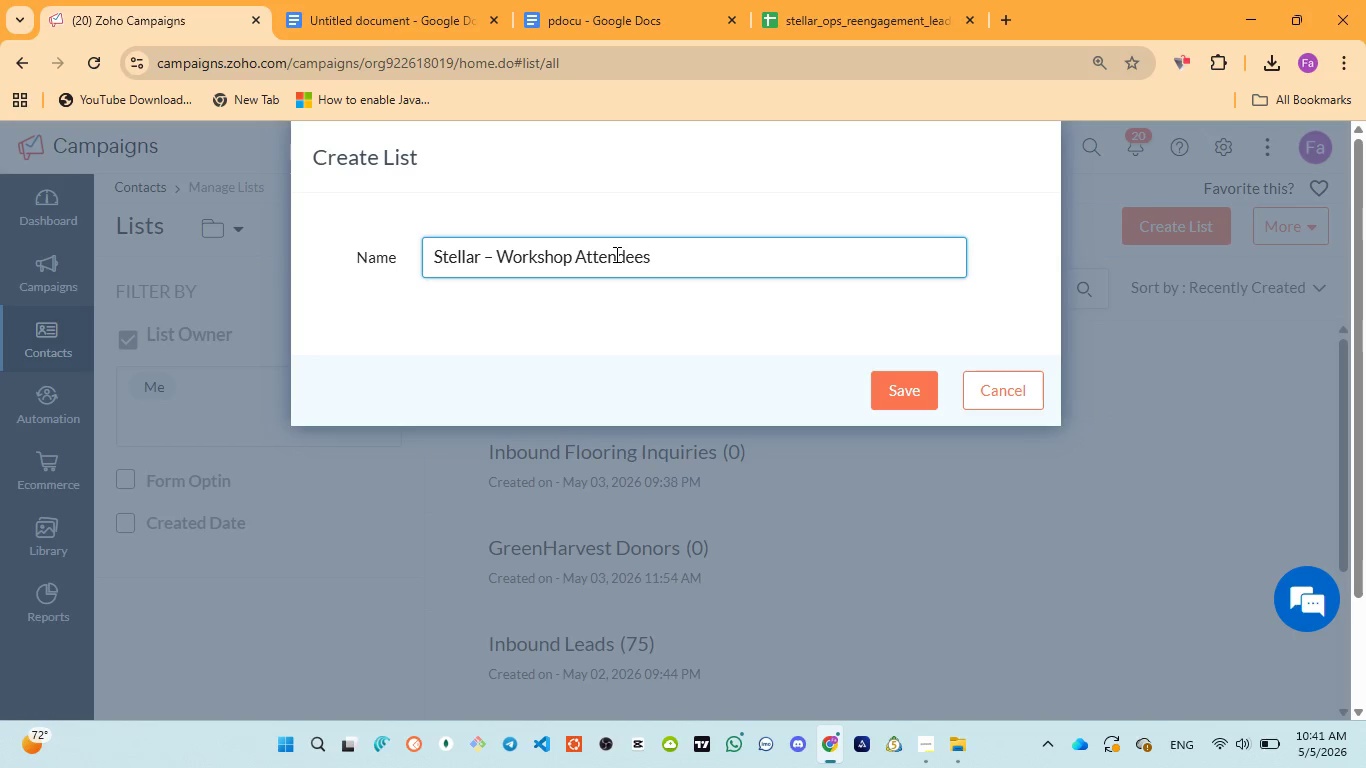 
left_click([564, 13])
 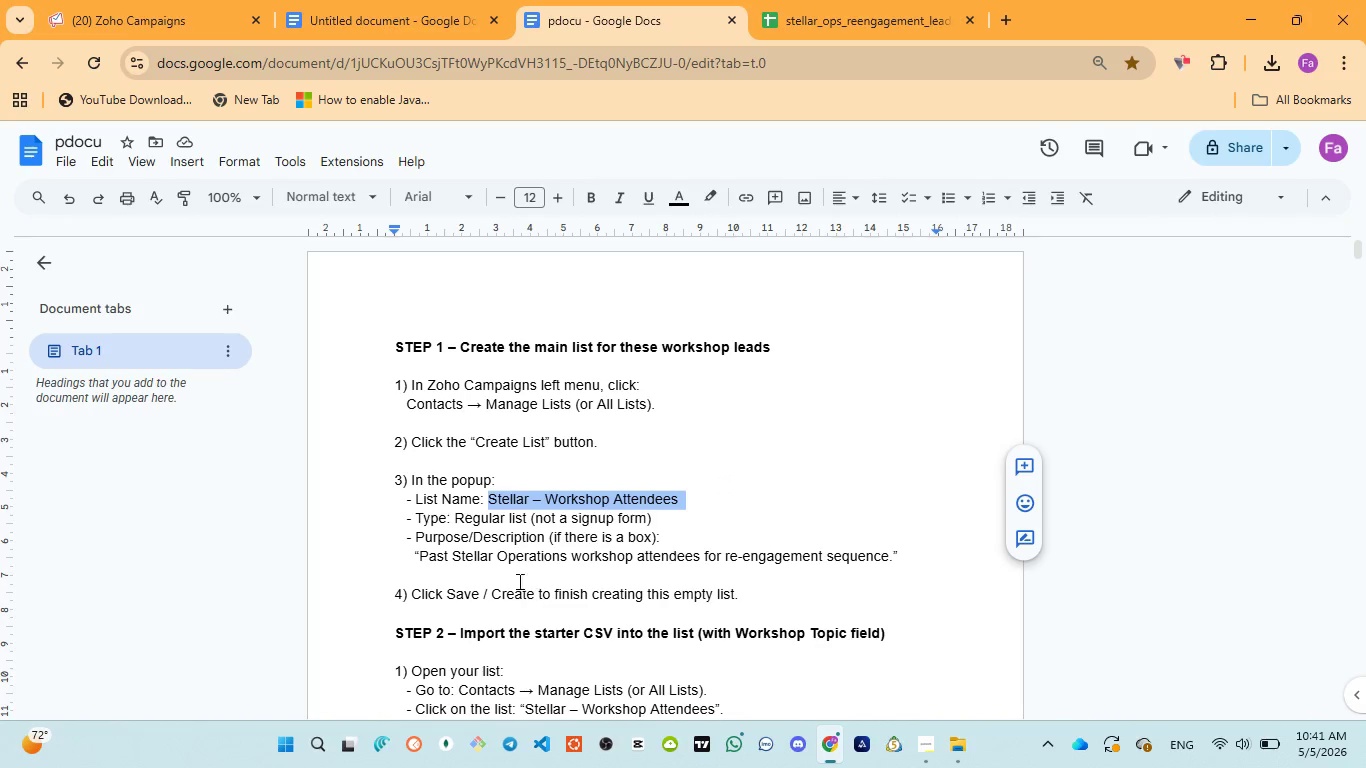 
wait(42.59)
 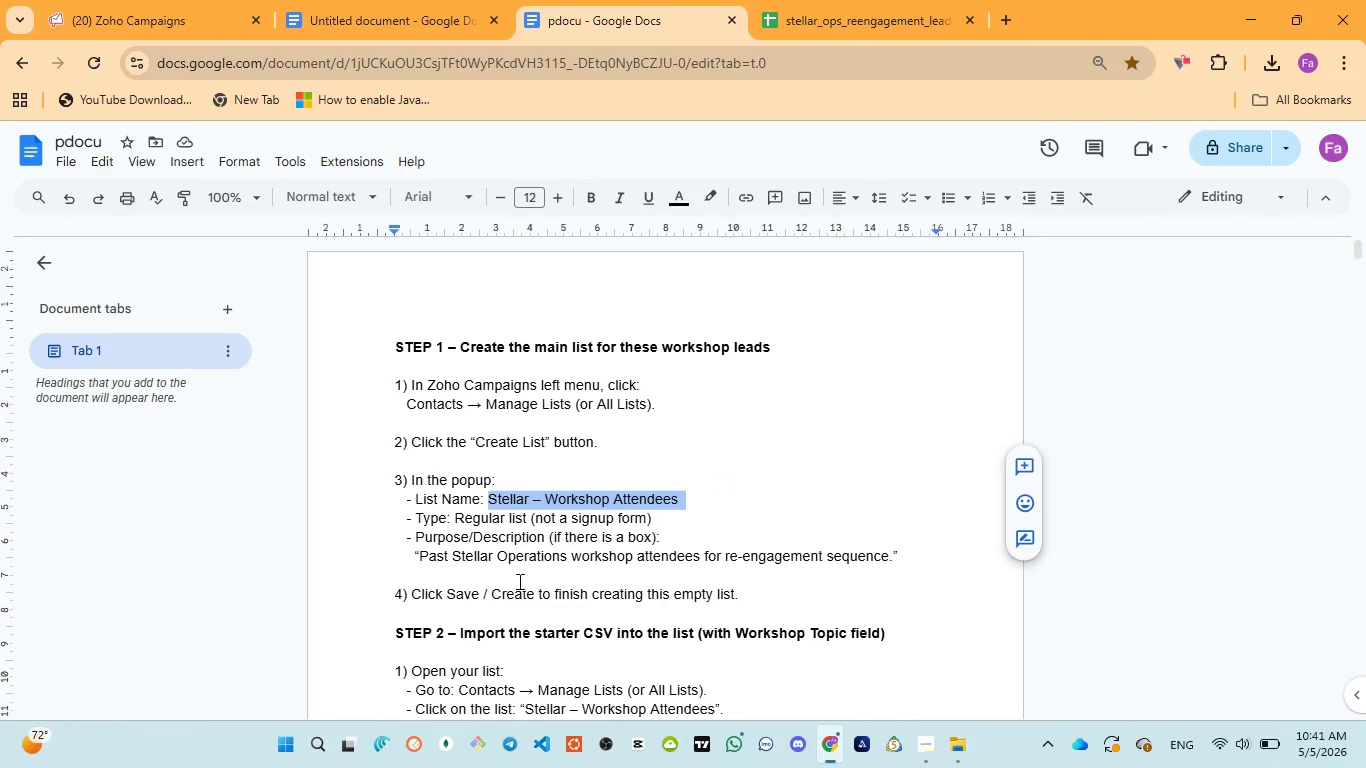 
scroll: coordinate [683, 549], scroll_direction: down, amount: 2.0
 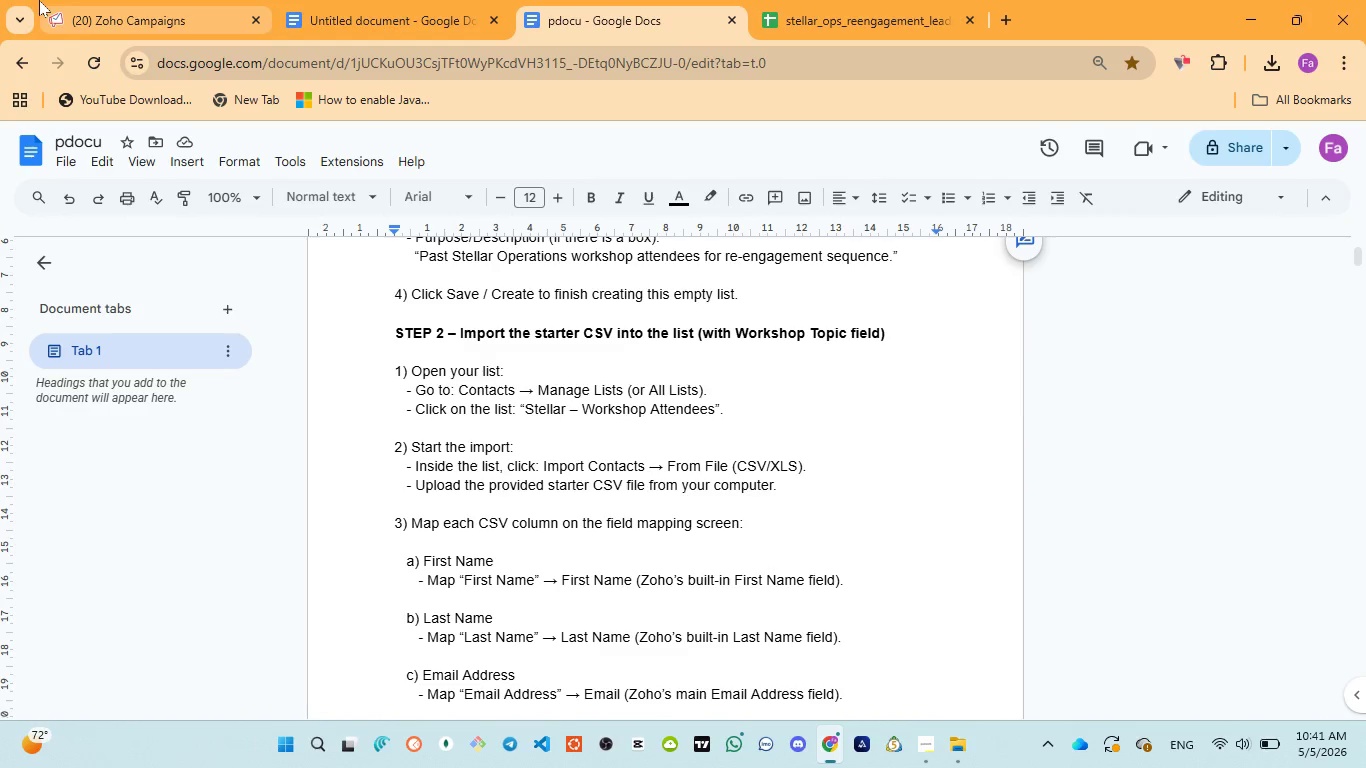 
left_click([68, 11])
 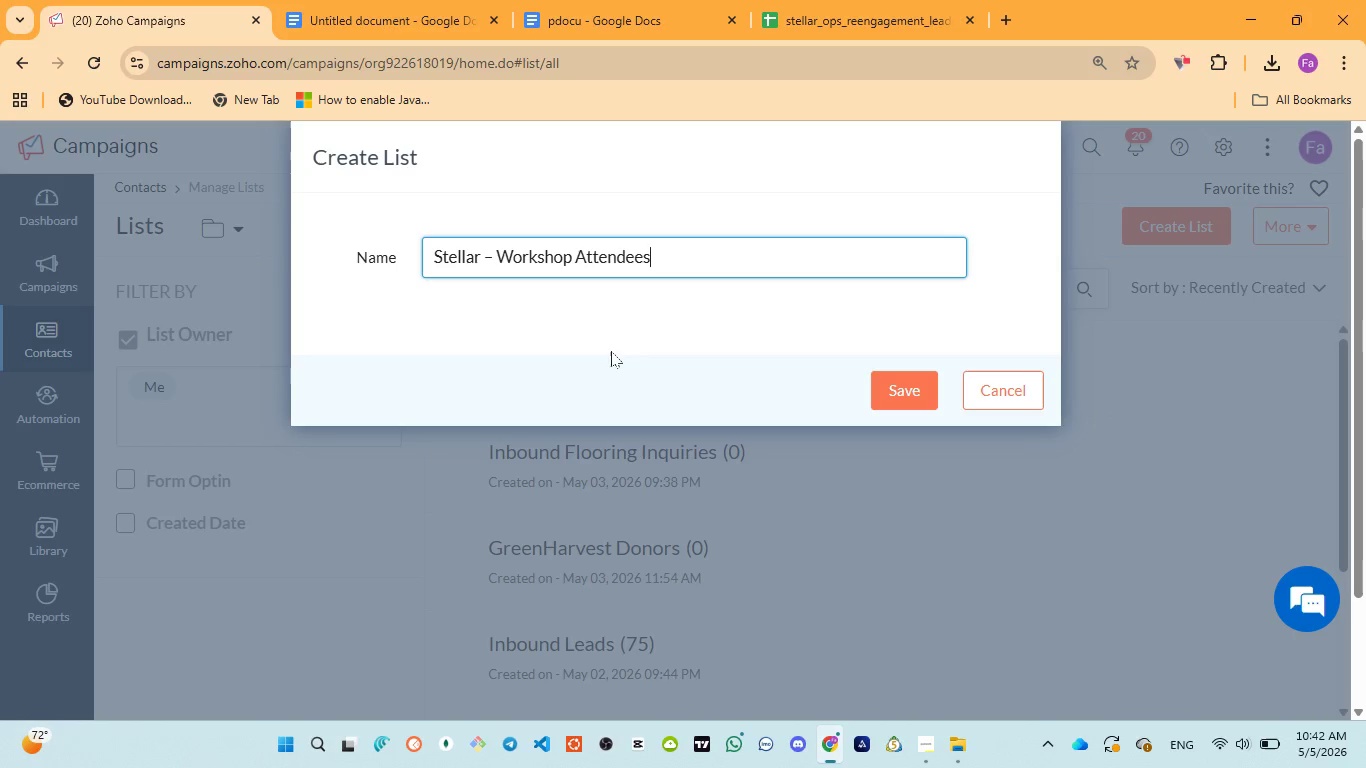 
wait(5.92)
 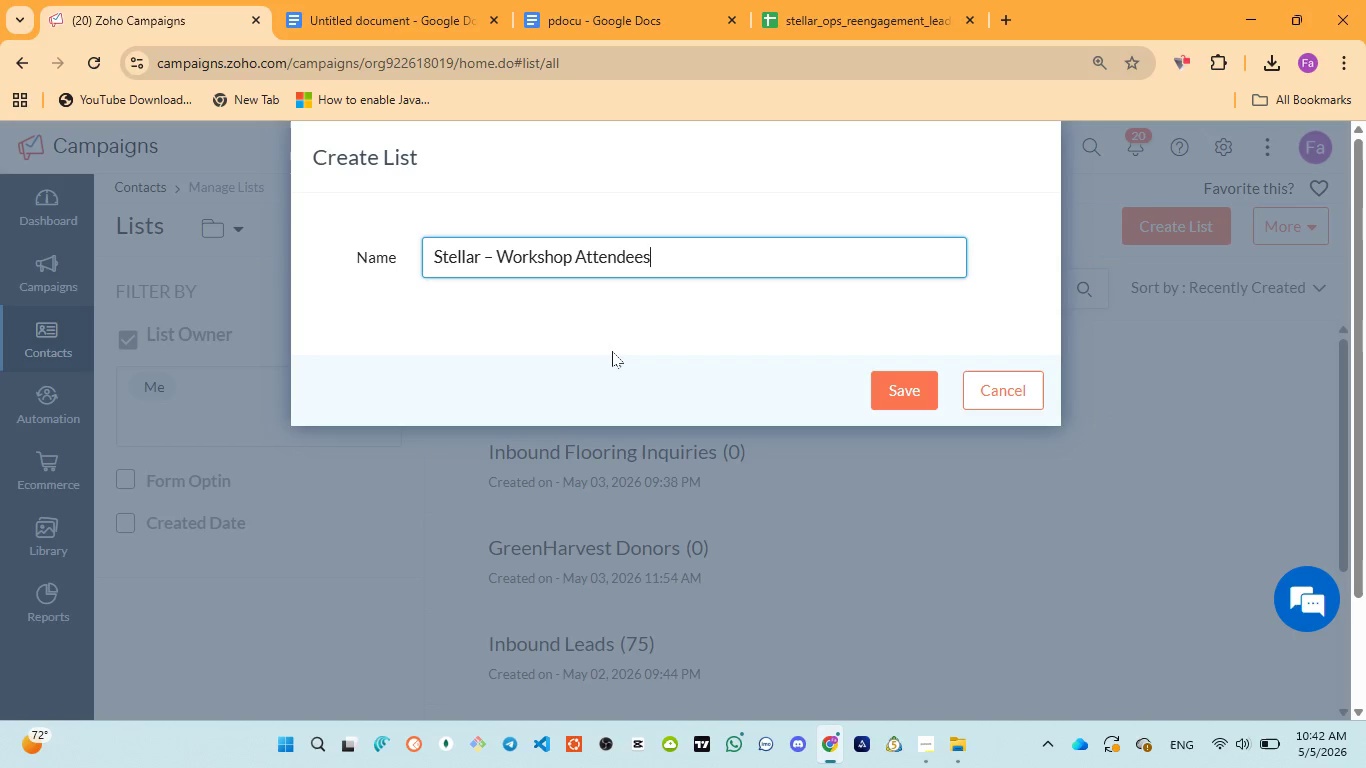 
left_click([436, 252])
 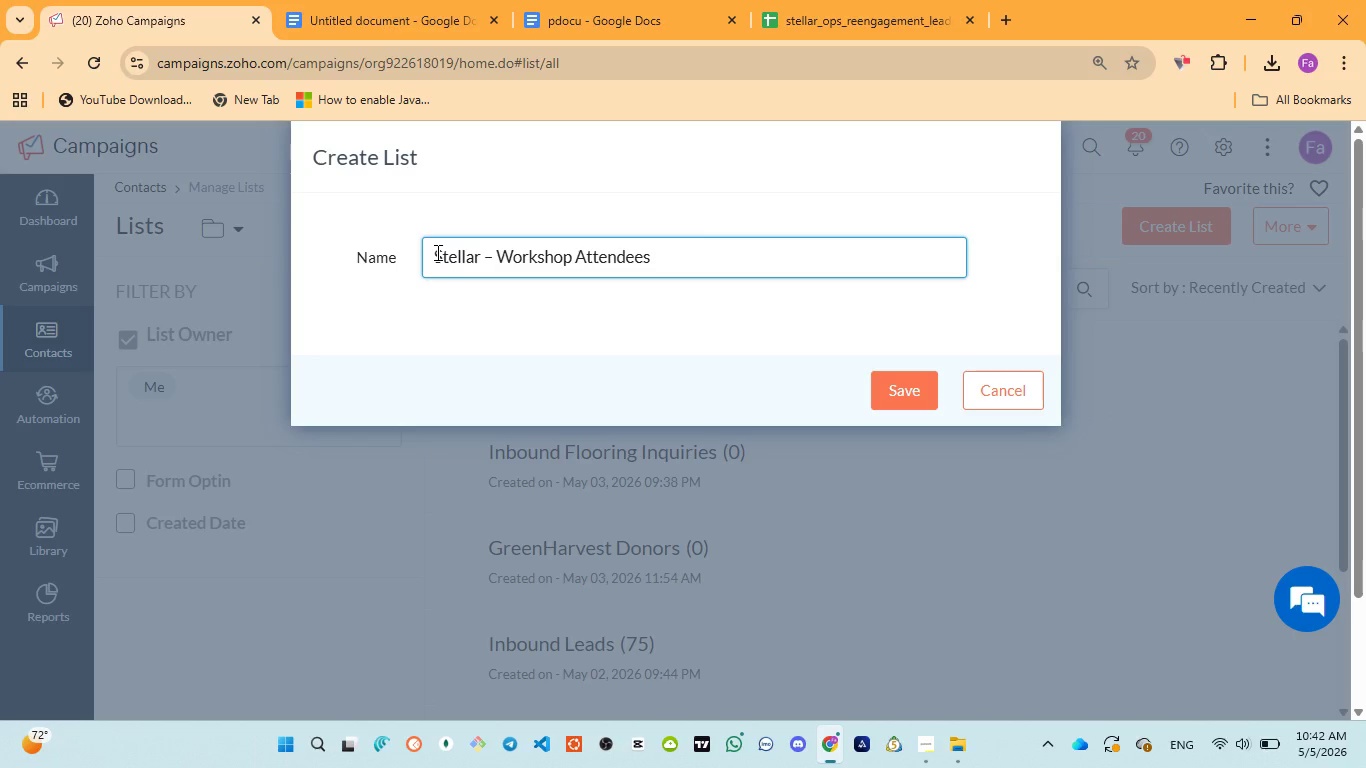 
key(Backspace)
 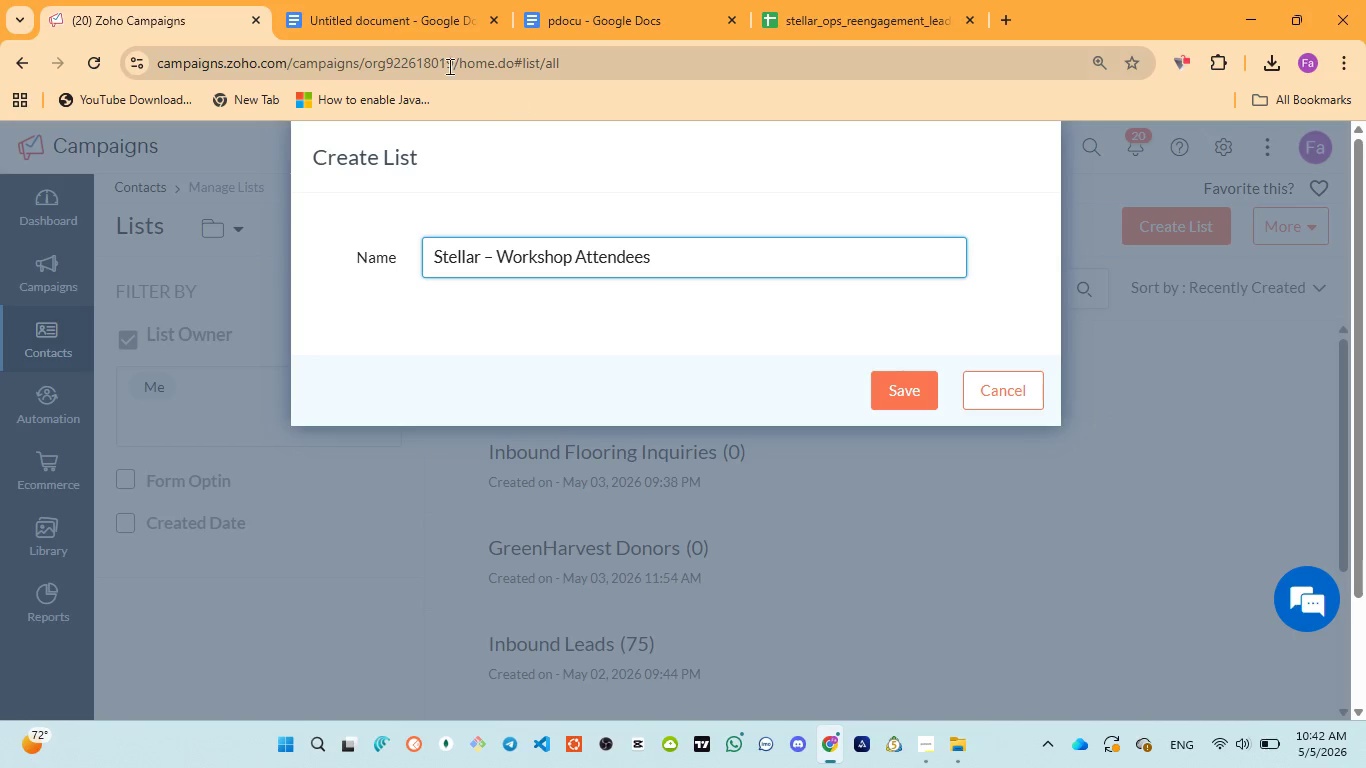 
left_click([385, 27])
 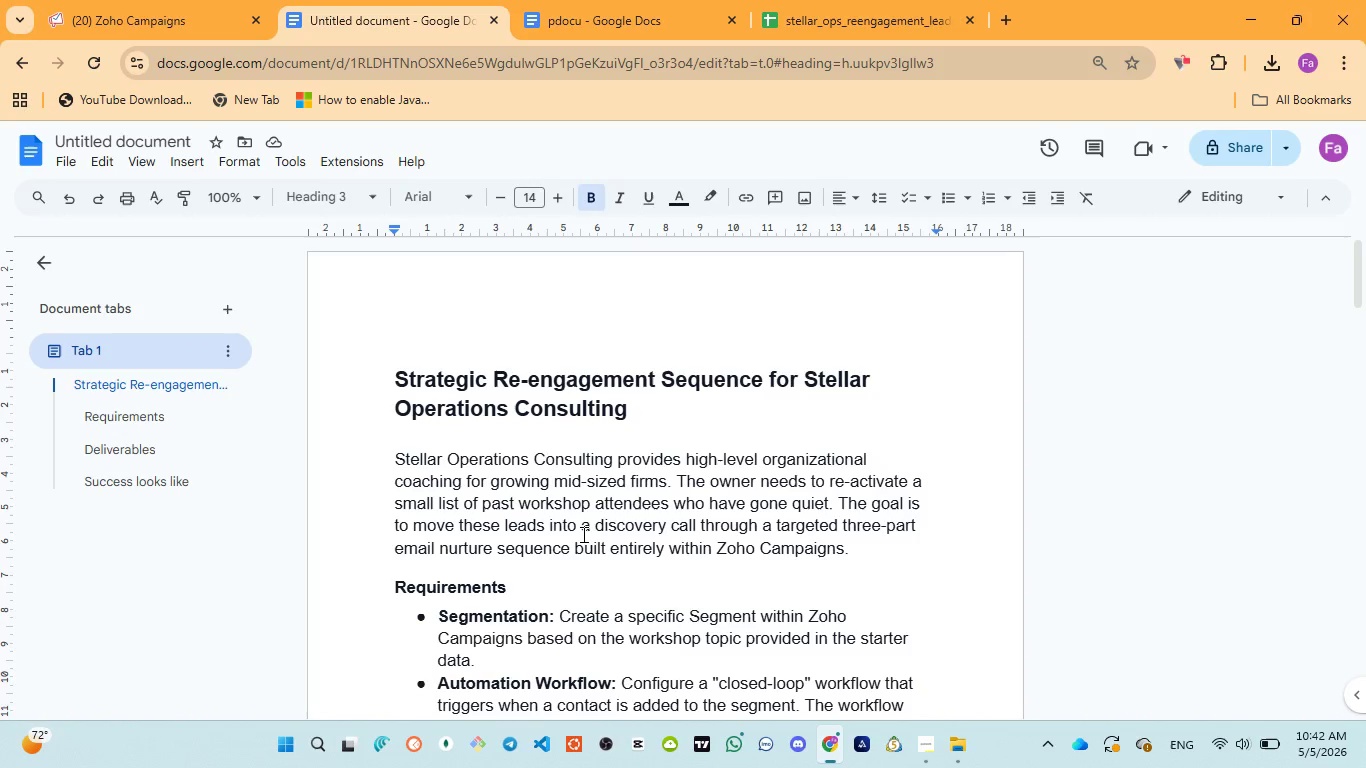 
scroll: coordinate [583, 535], scroll_direction: down, amount: 3.0
 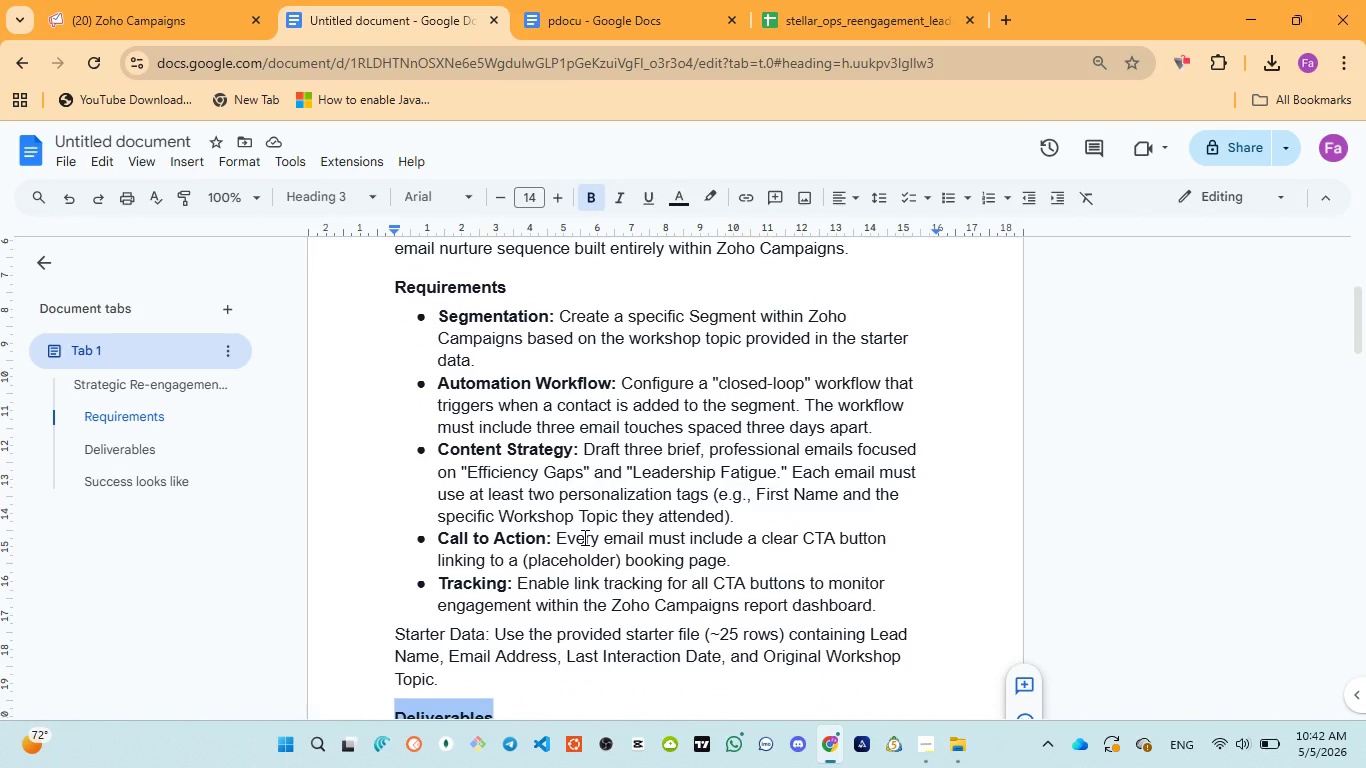 
scroll: coordinate [583, 537], scroll_direction: up, amount: 1.0
 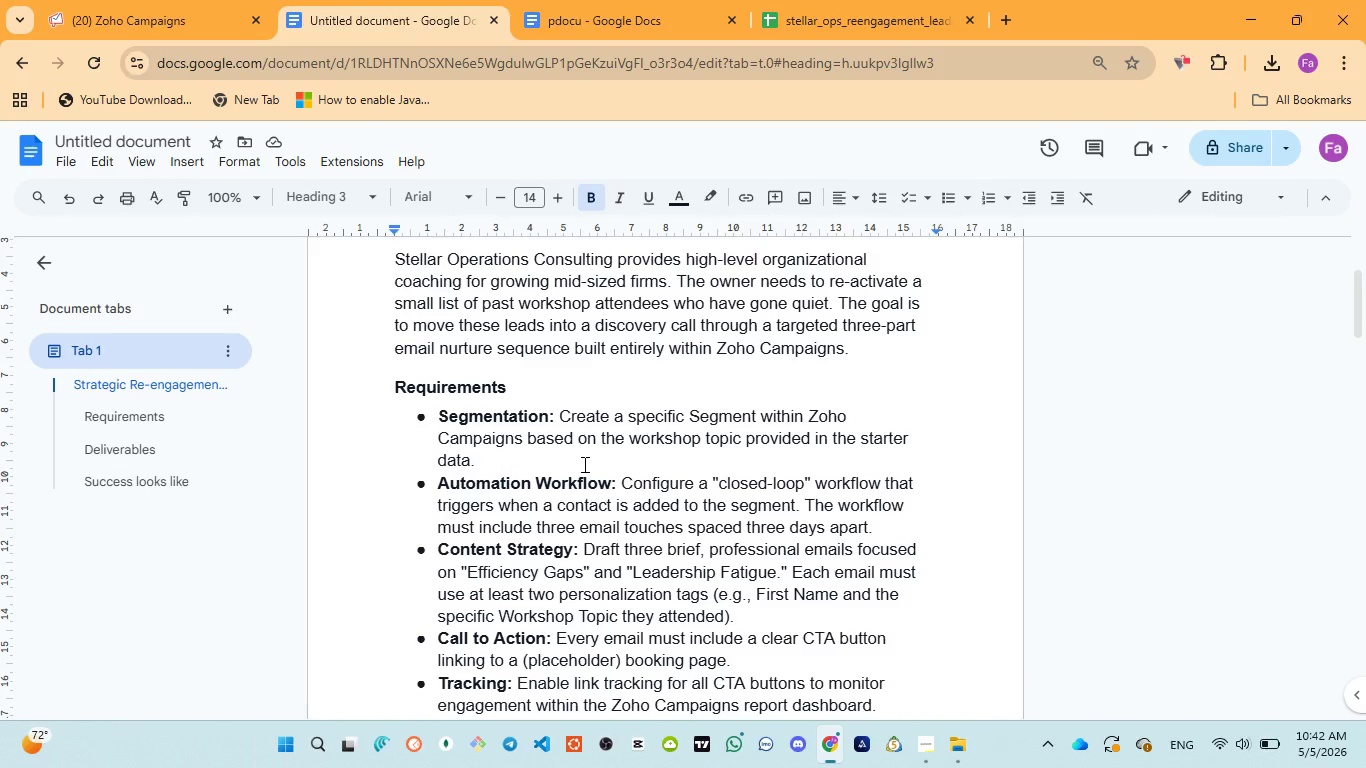 
wait(5.31)
 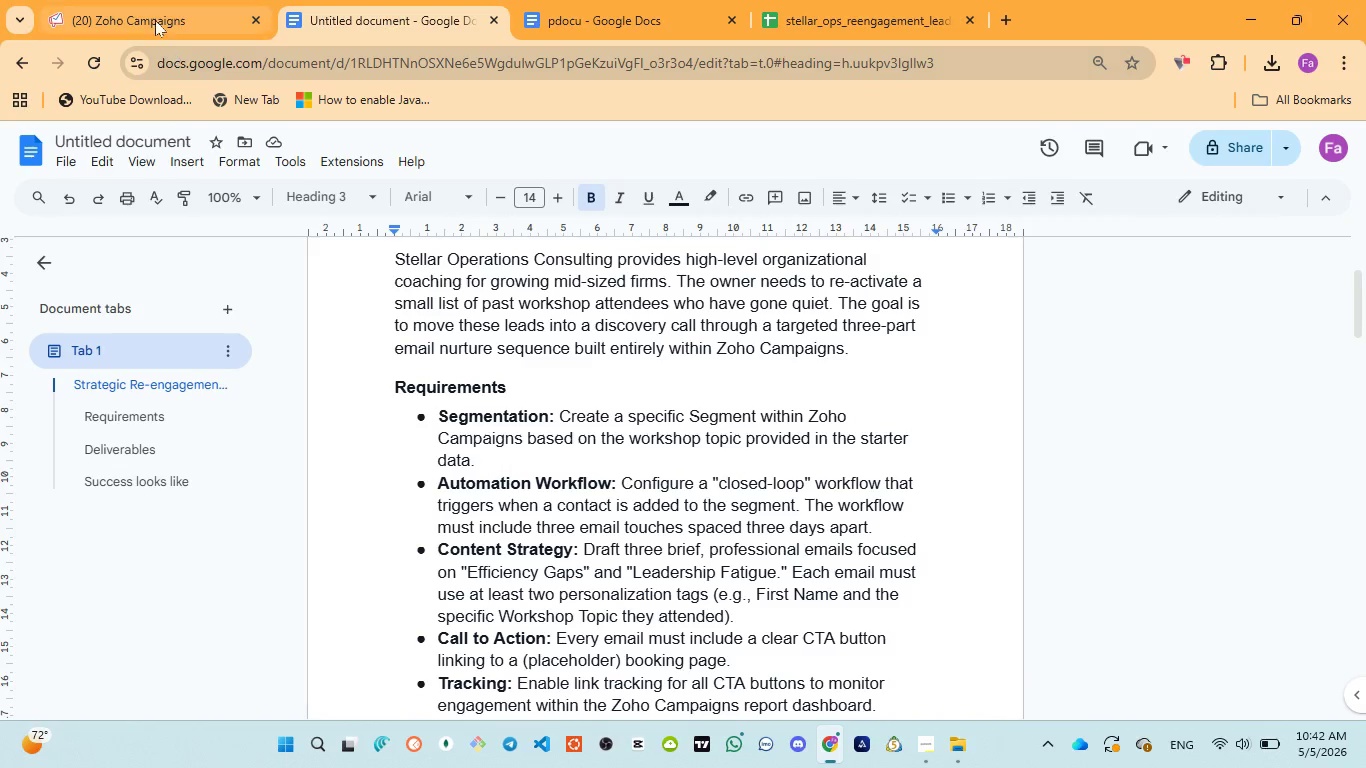 
left_click([139, 20])
 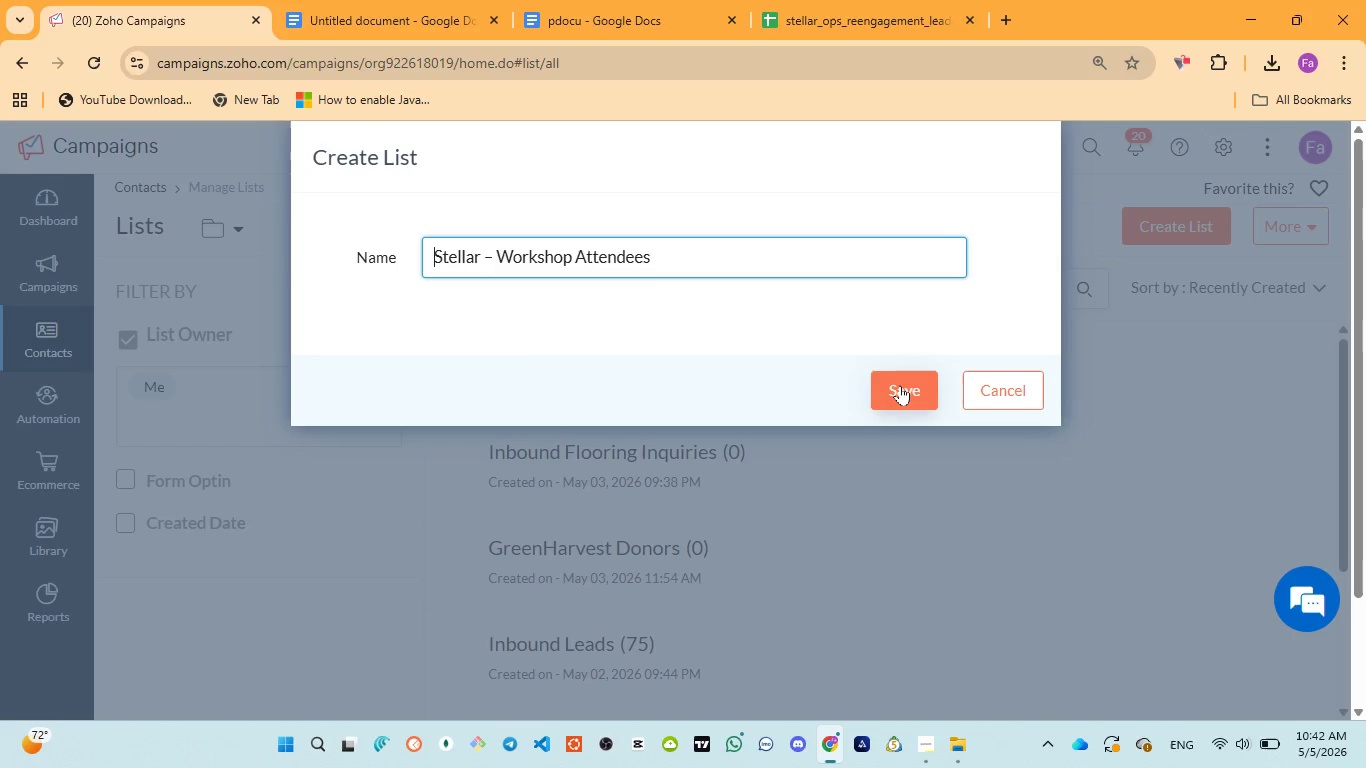 
left_click([768, 260])
 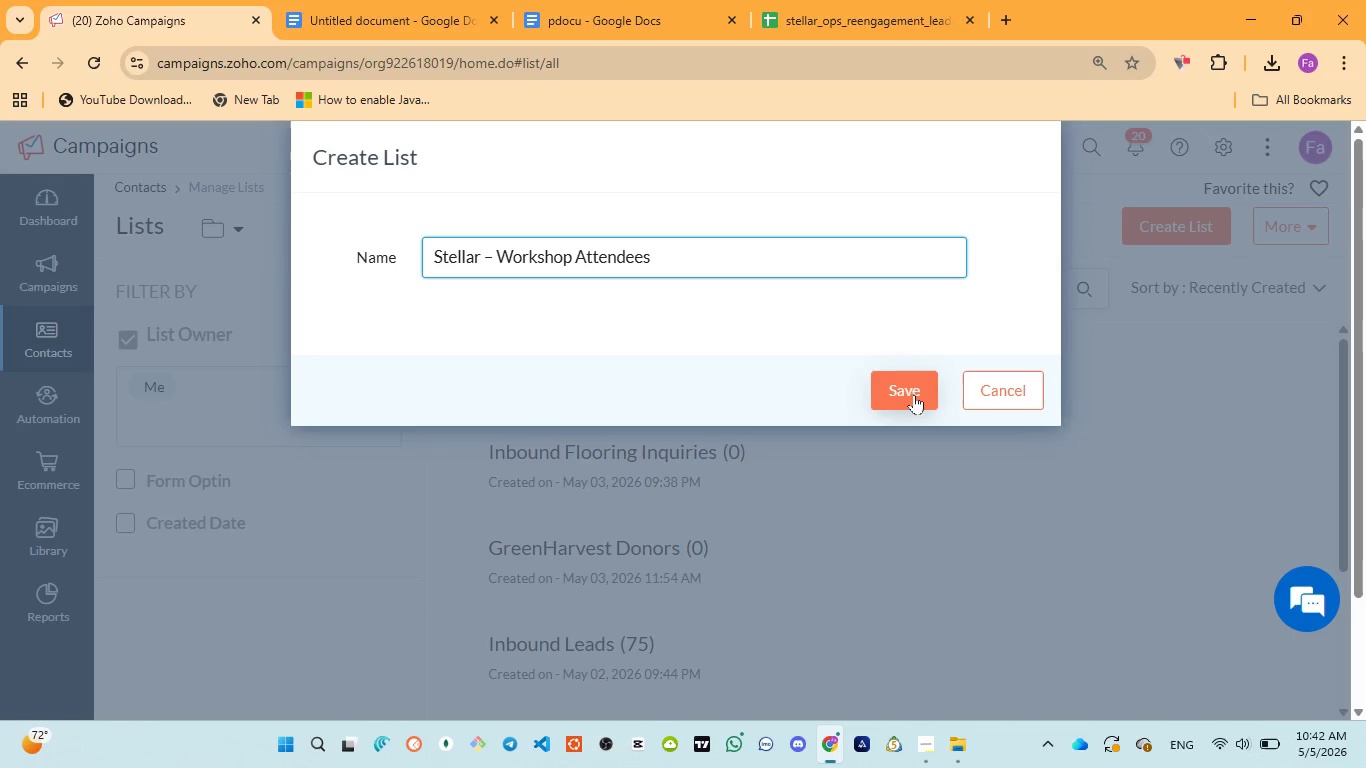 
left_click([915, 391])
 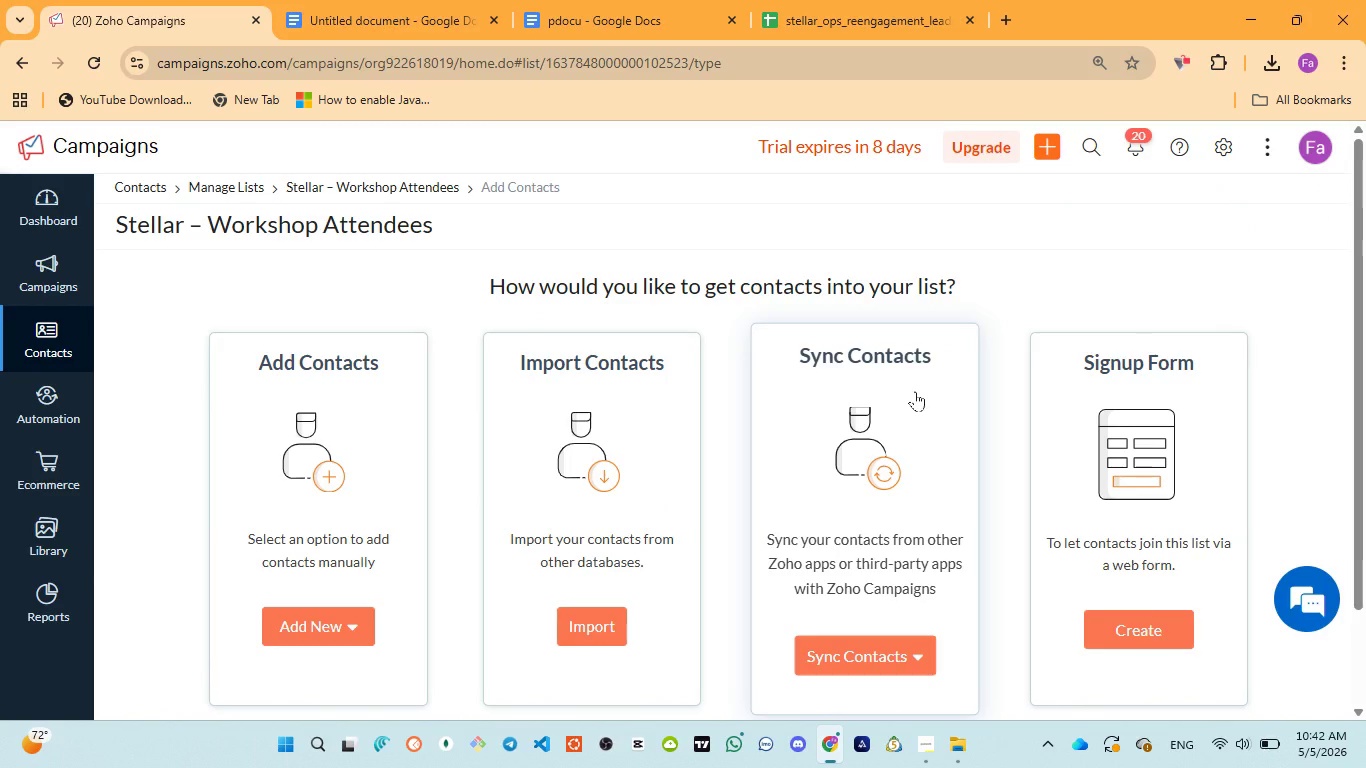 
wait(9.02)
 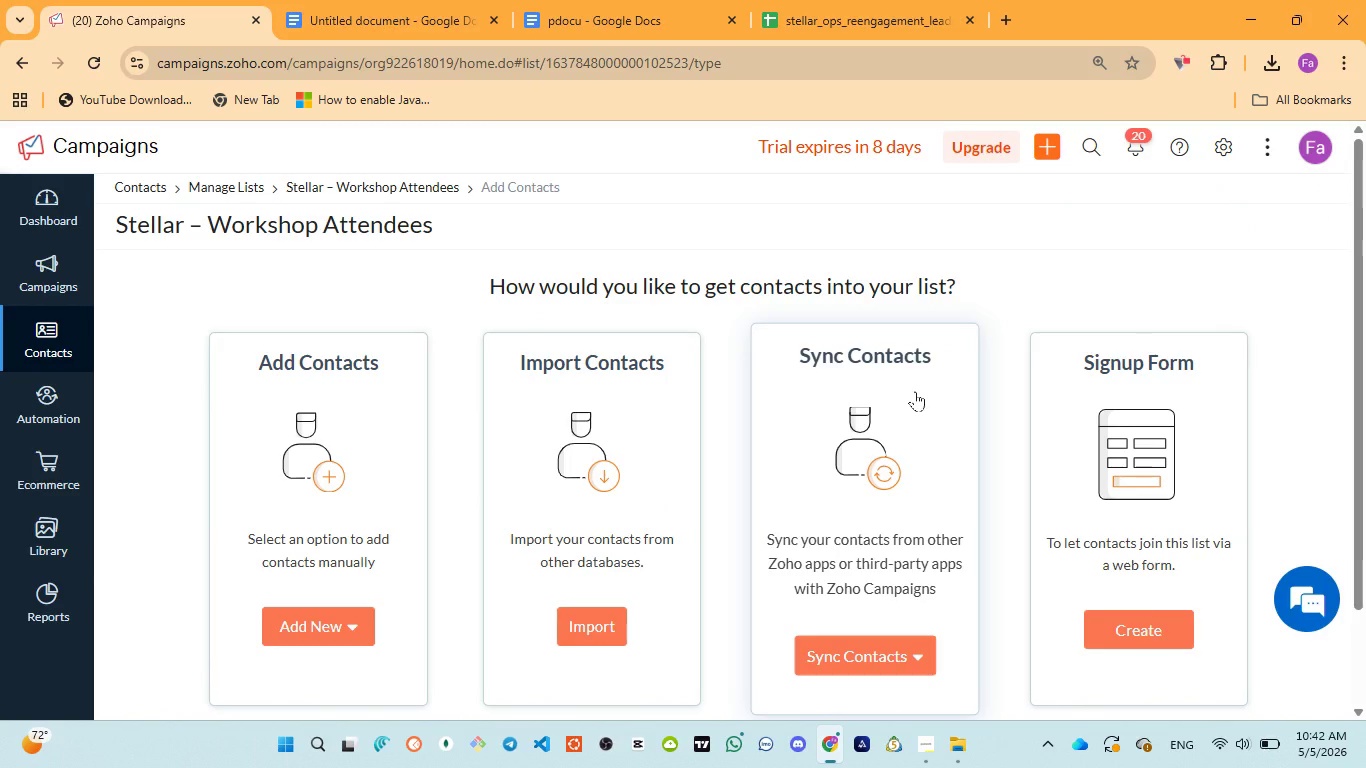 
left_click([584, 630])
 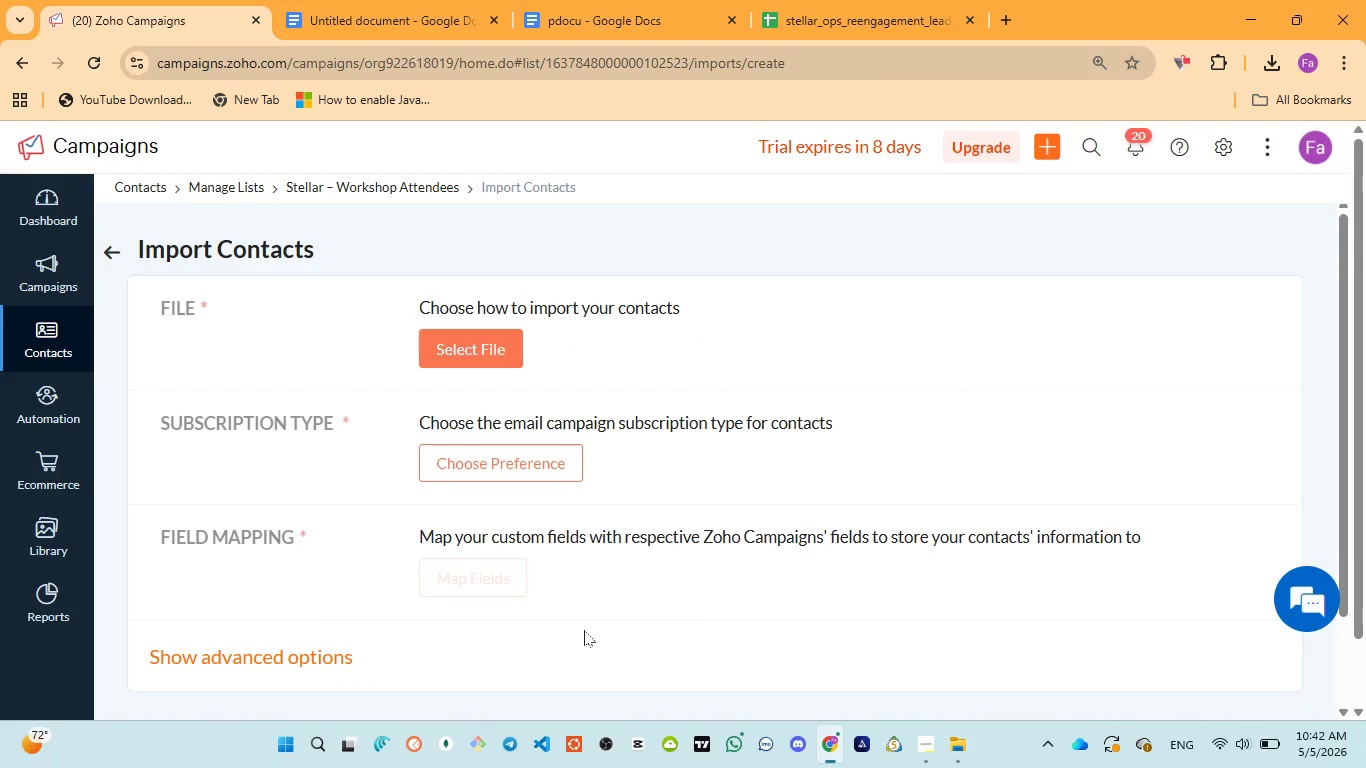 
wait(14.06)
 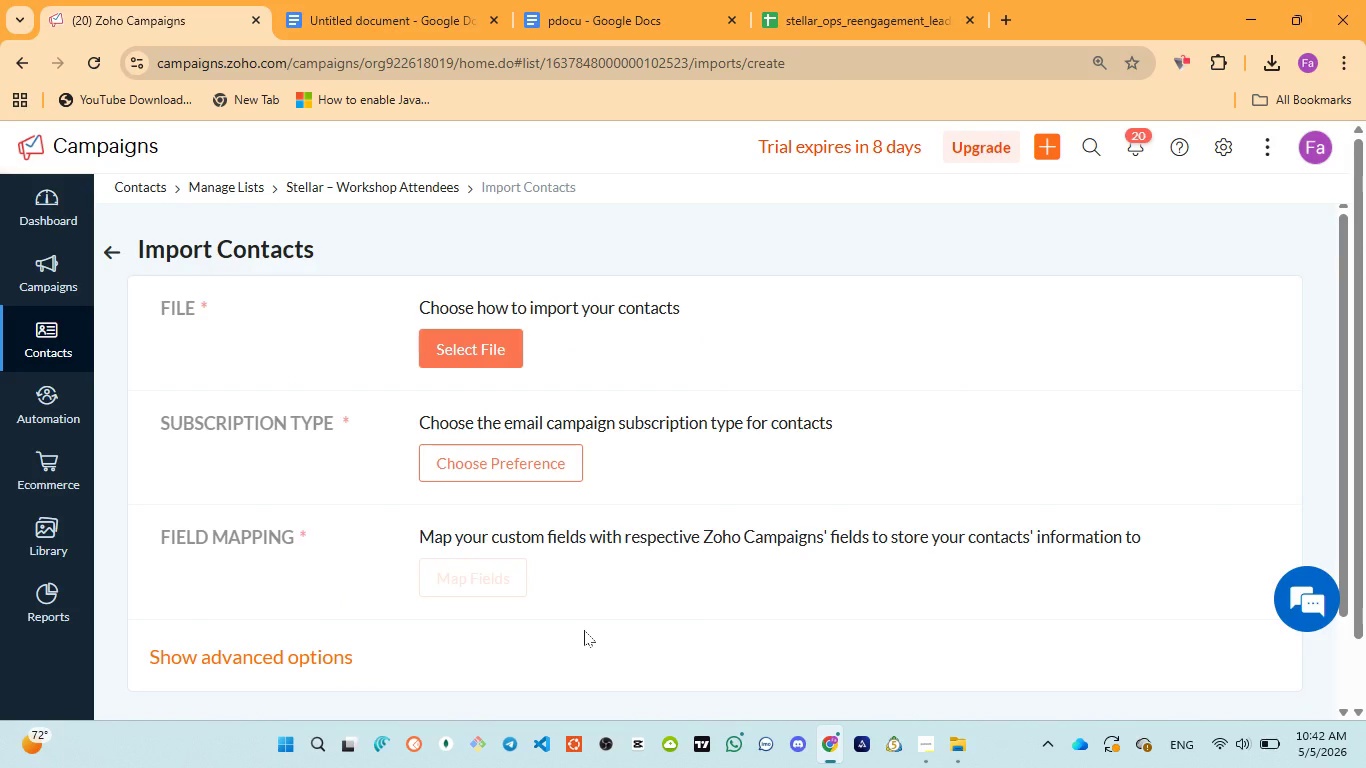 
left_click([492, 354])
 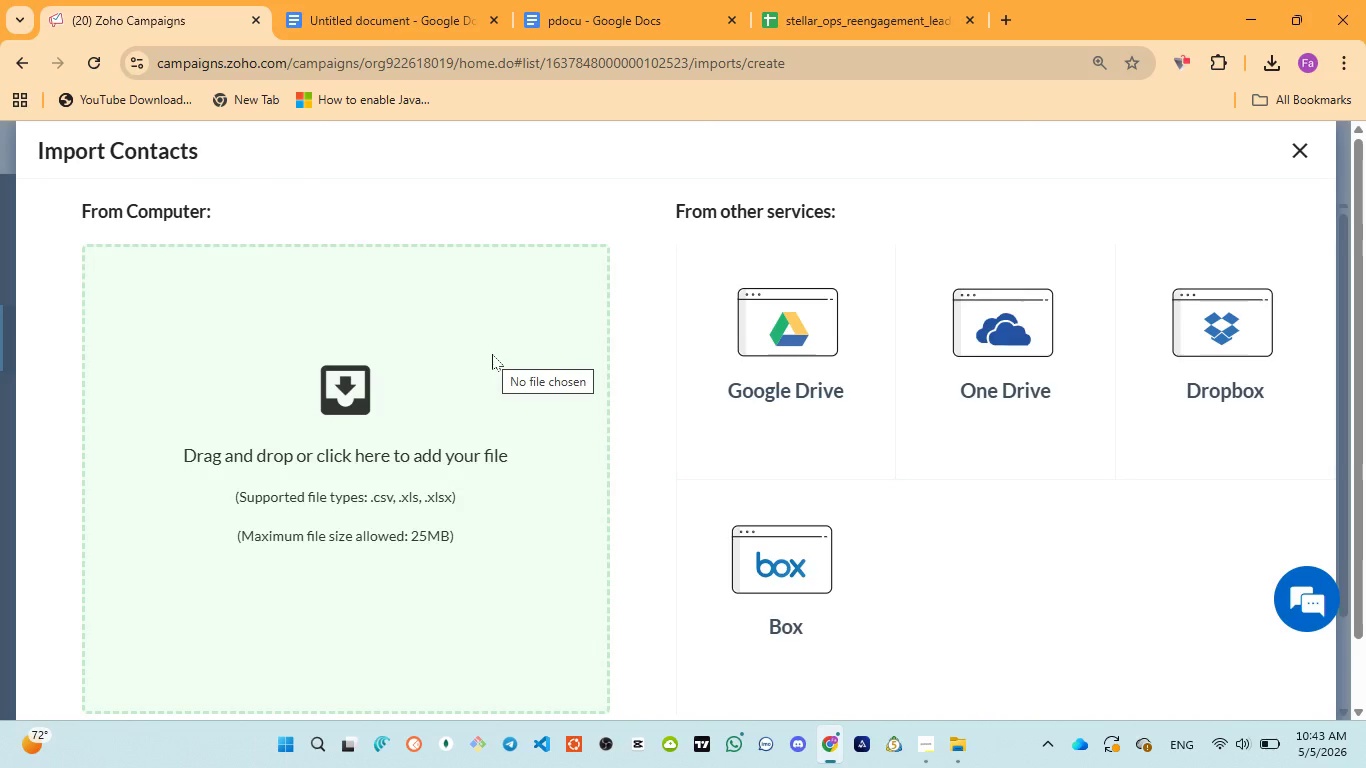 
wait(37.08)
 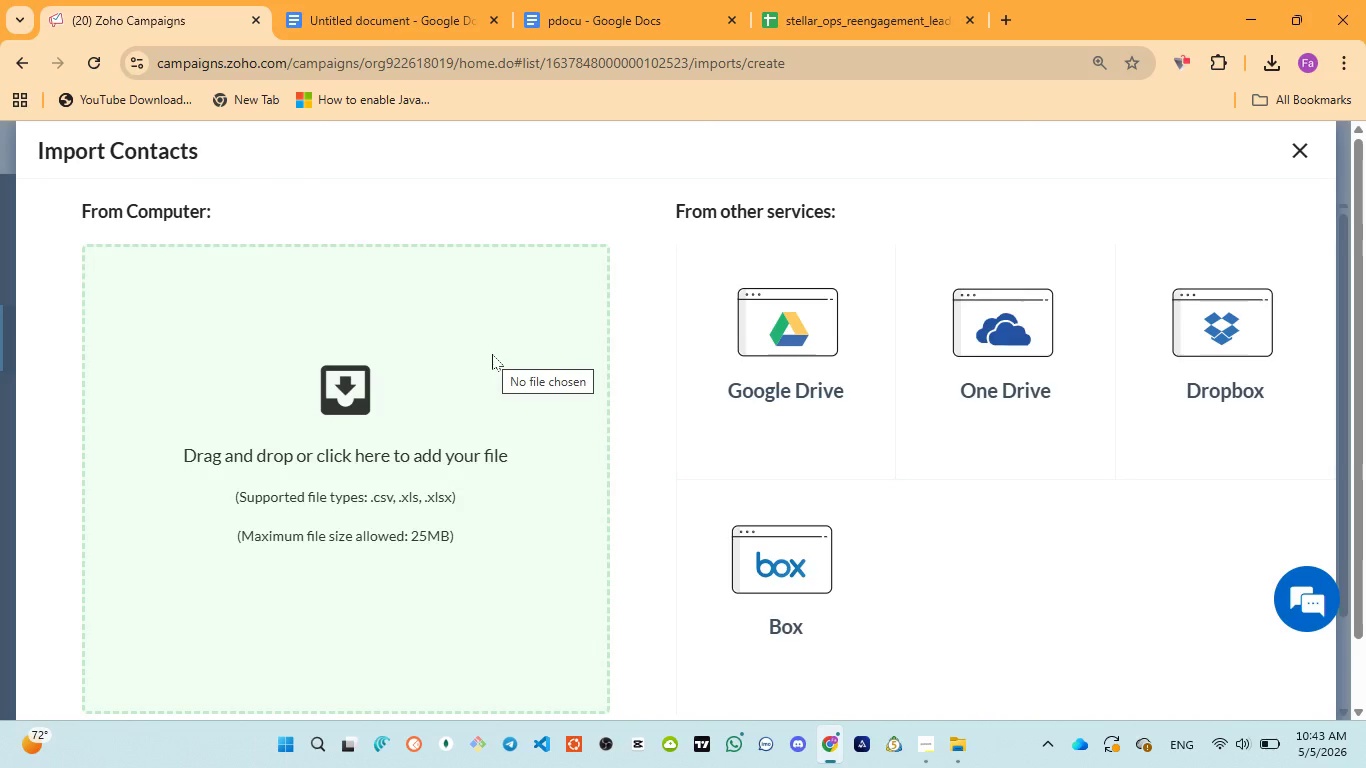 
left_click([358, 384])
 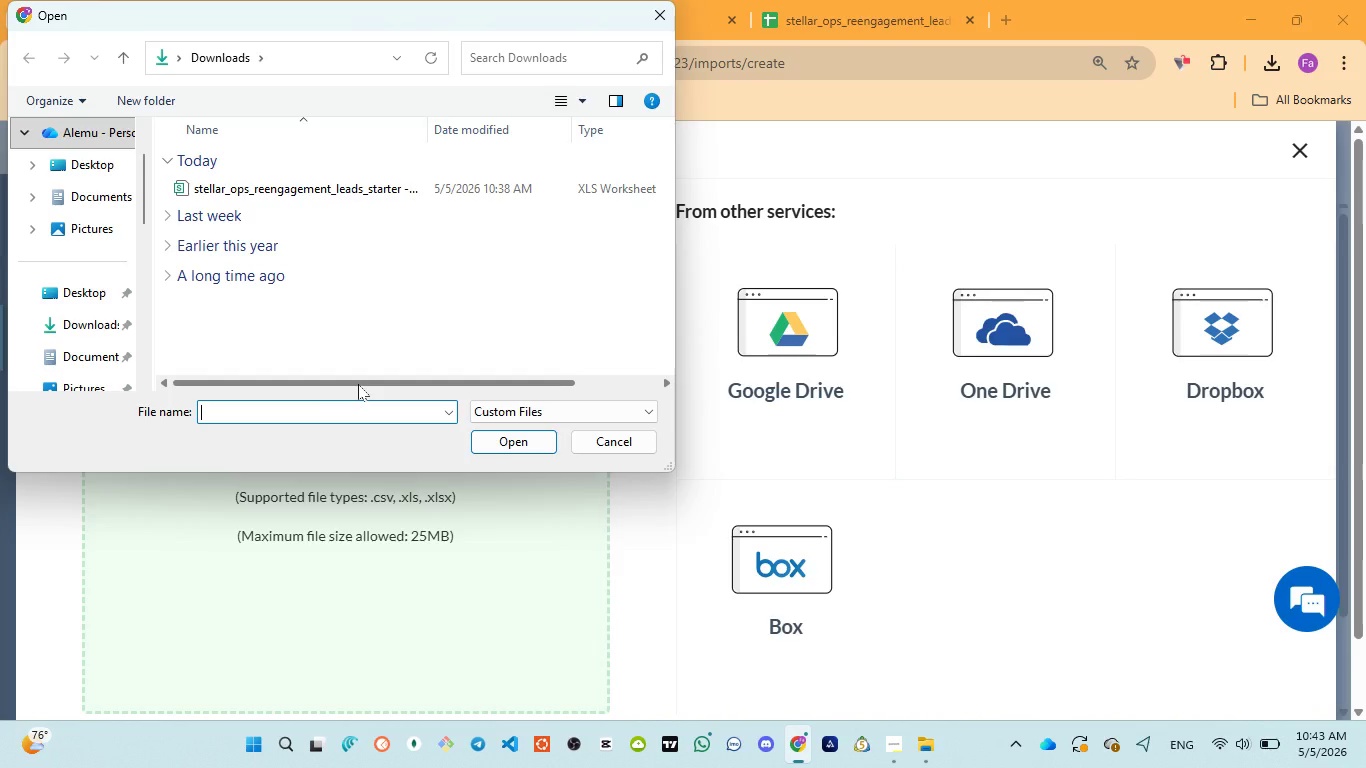 
wait(7.0)
 